 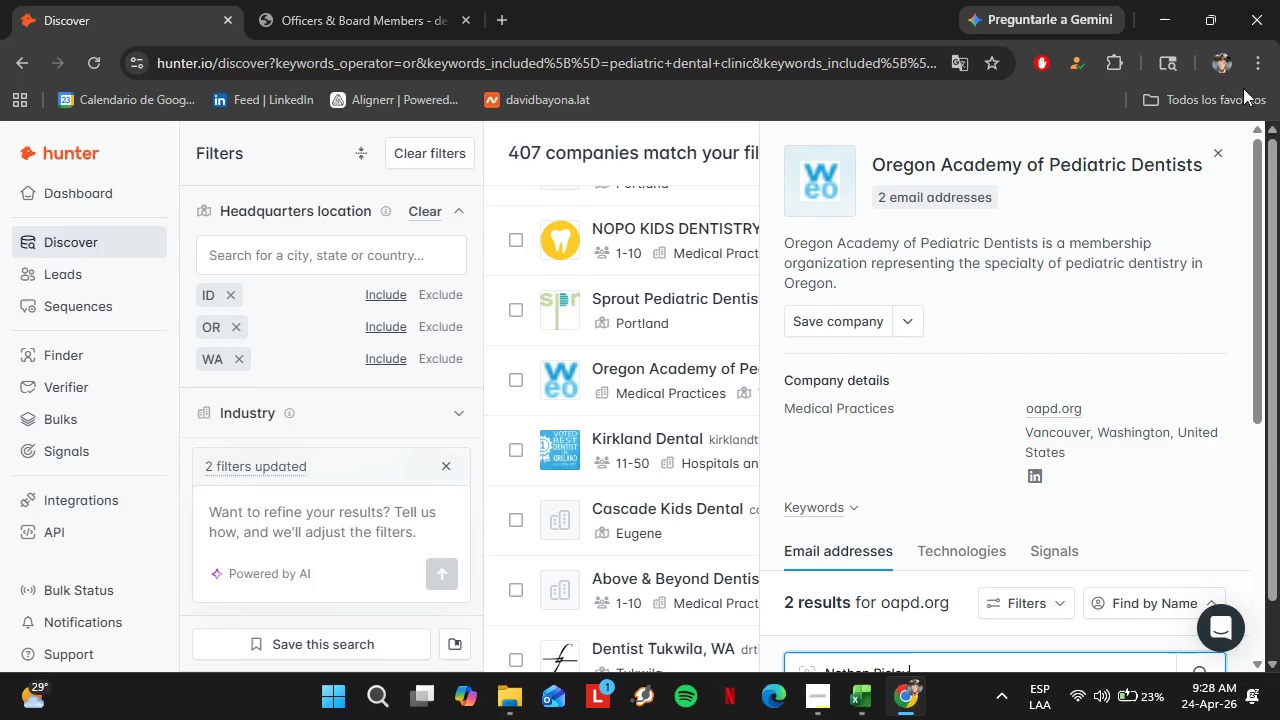 
left_click([1223, 142])
 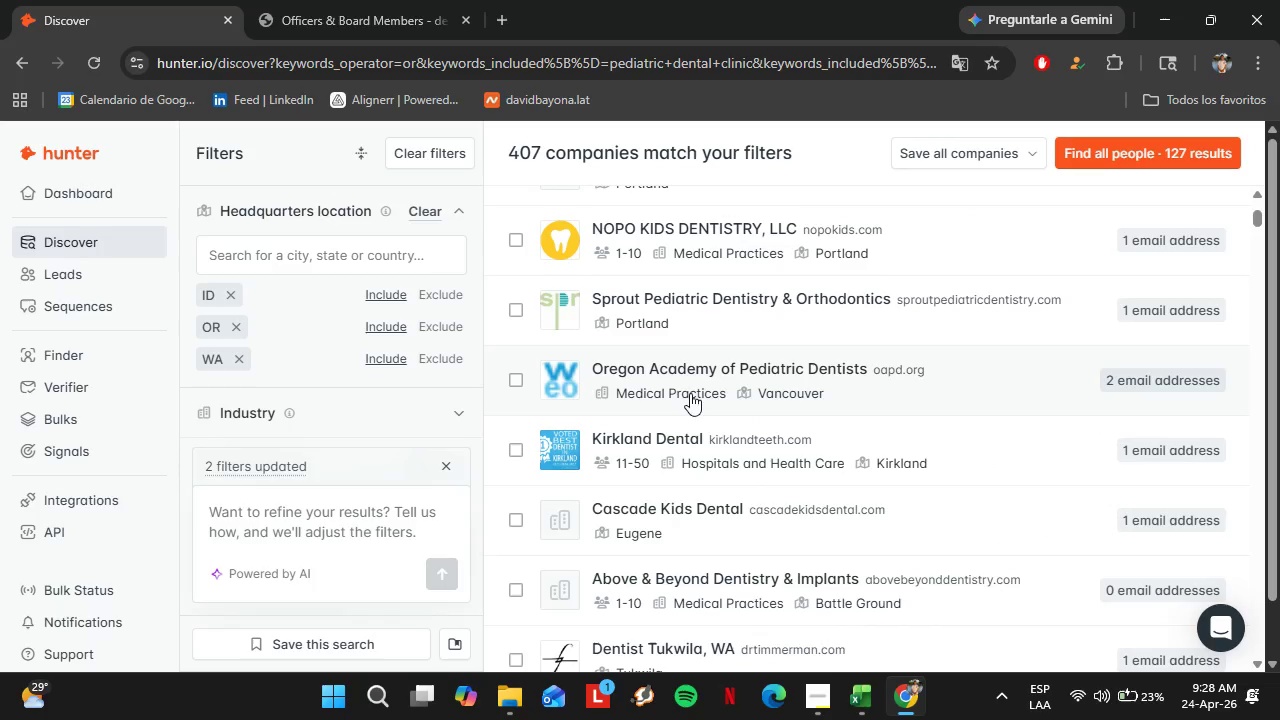 
left_click([647, 420])
 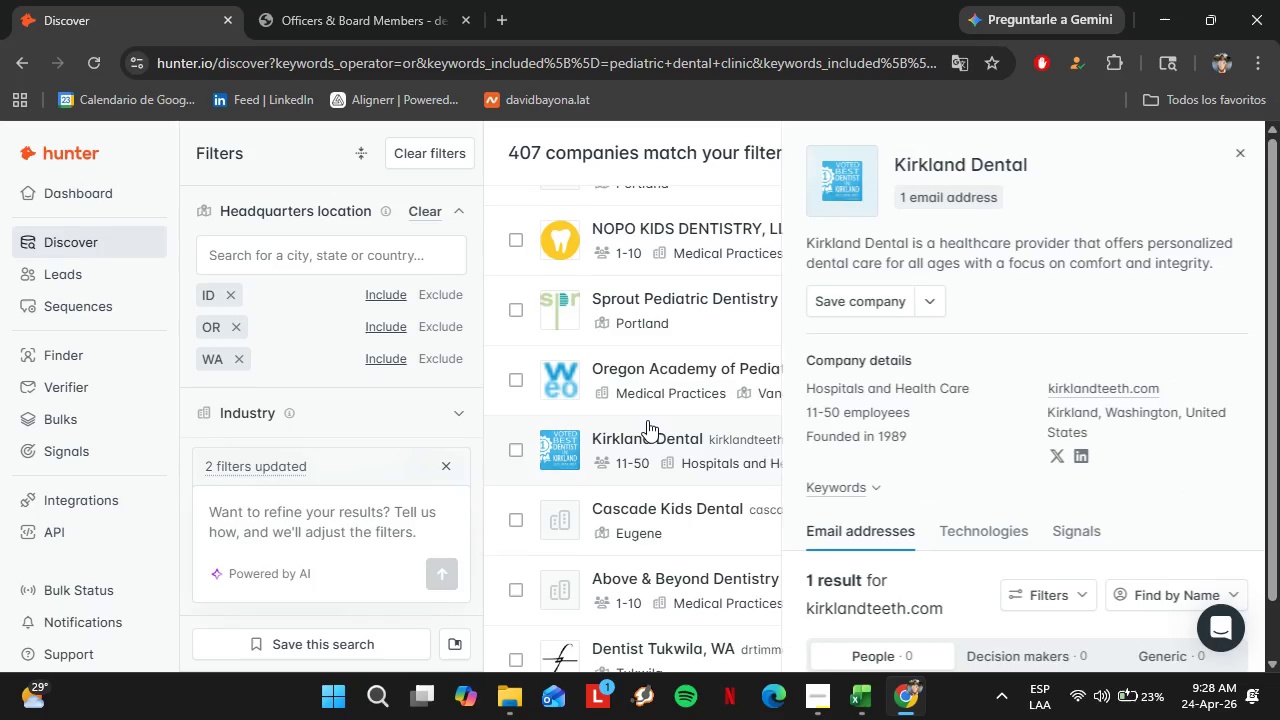 
scroll: coordinate [896, 336], scroll_direction: down, amount: 6.0
 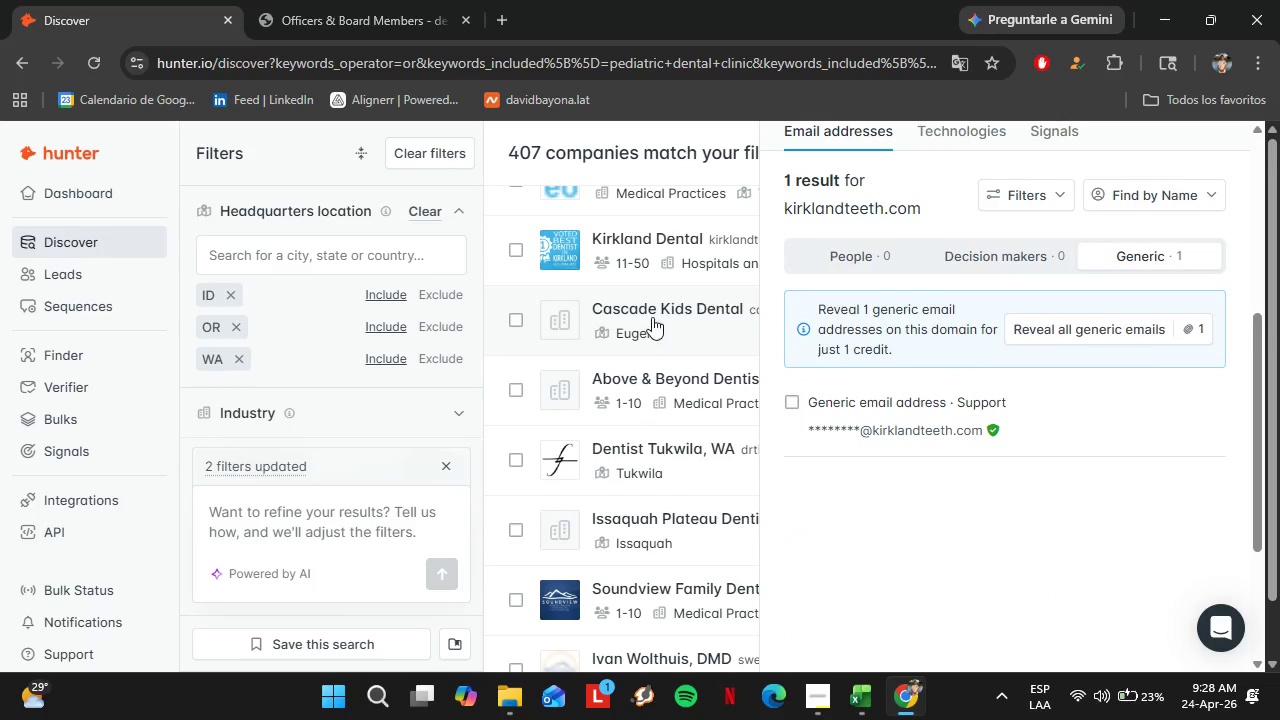 
left_click([649, 320])
 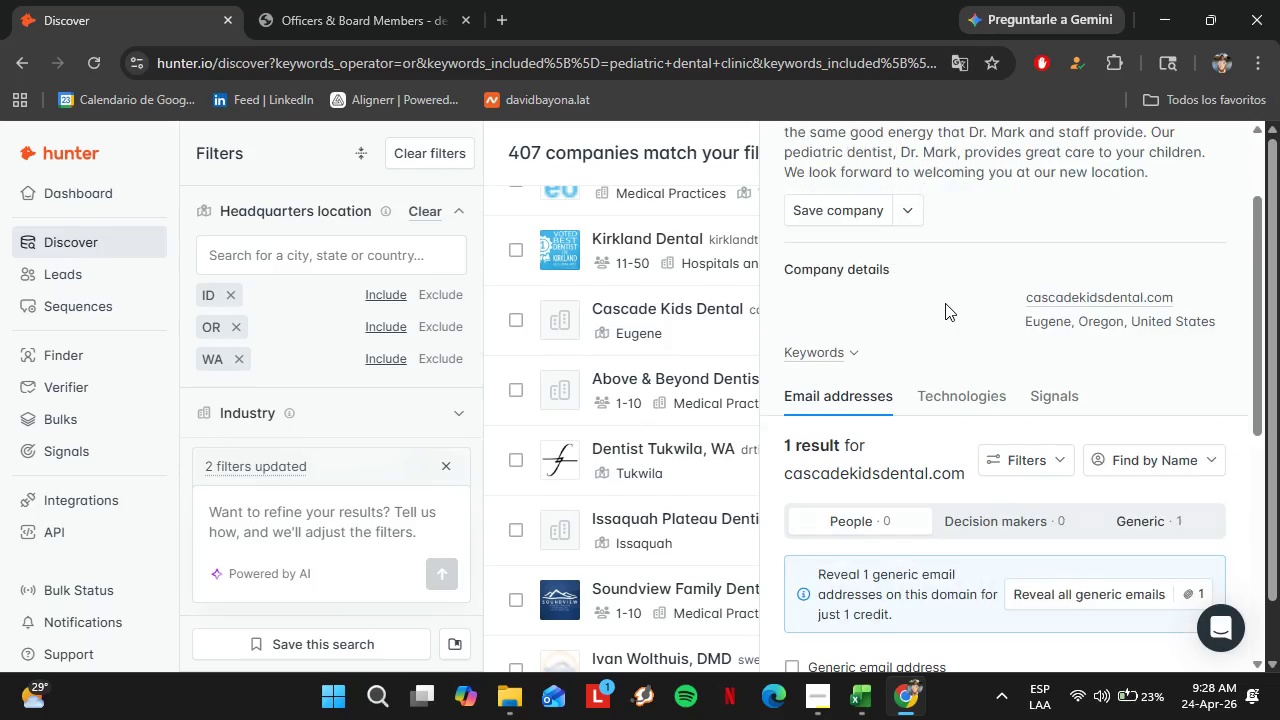 
scroll: coordinate [945, 303], scroll_direction: down, amount: 2.0
 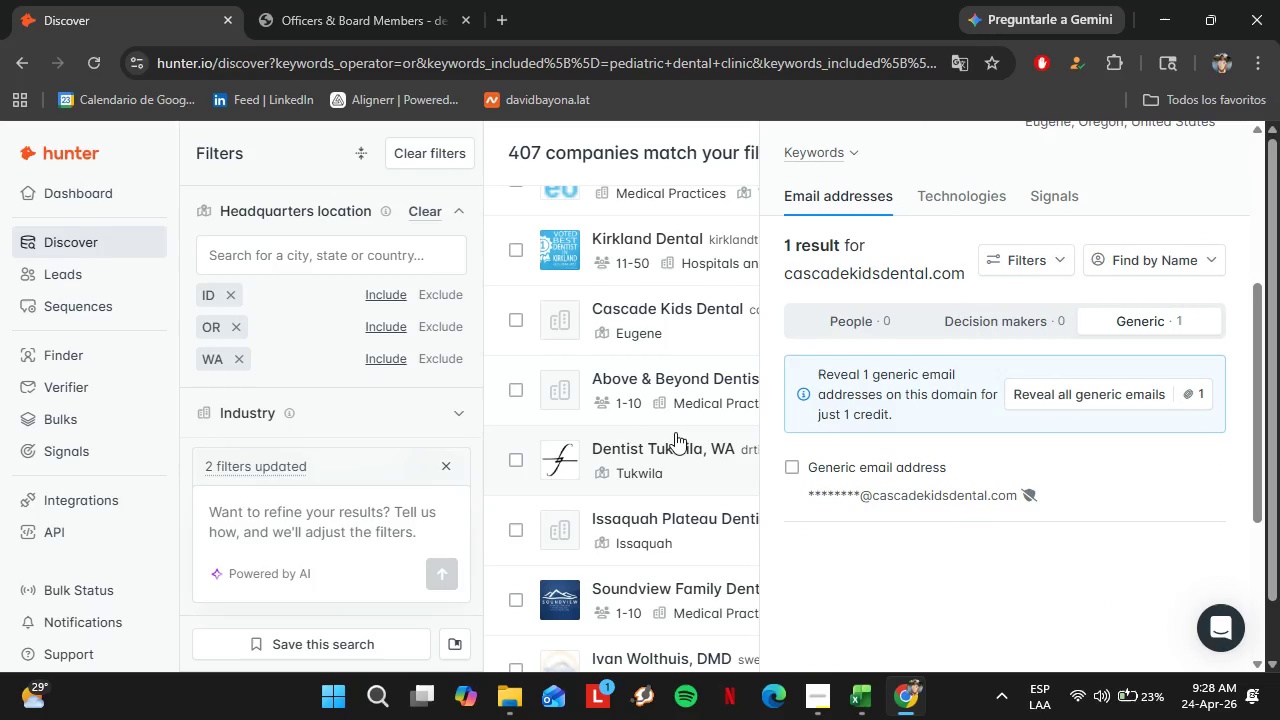 
left_click([674, 443])
 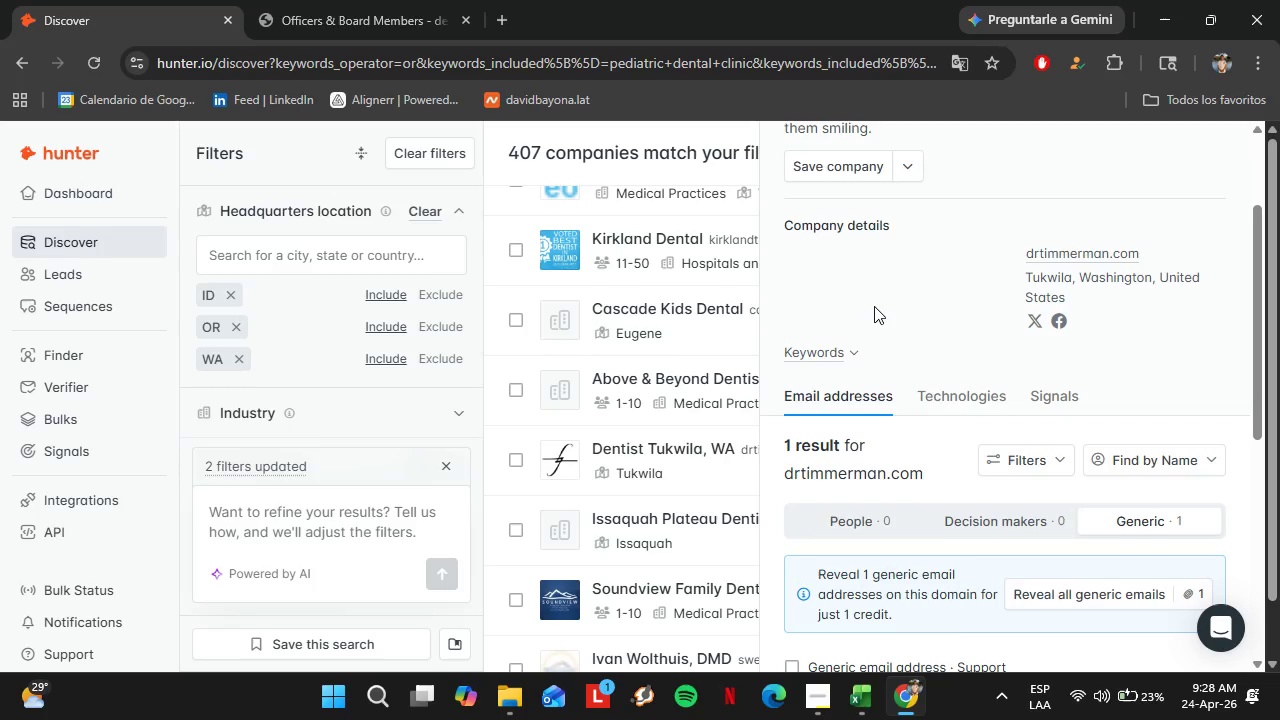 
scroll: coordinate [695, 305], scroll_direction: down, amount: 4.0
 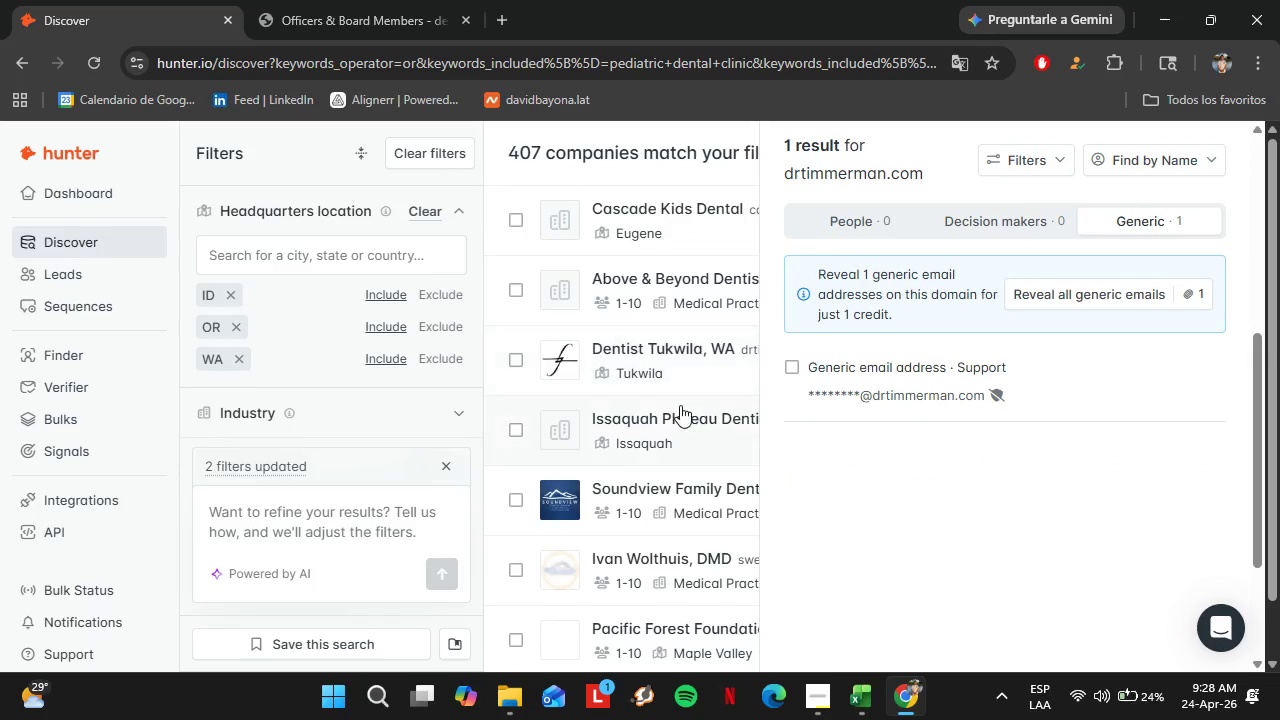 
left_click([680, 405])
 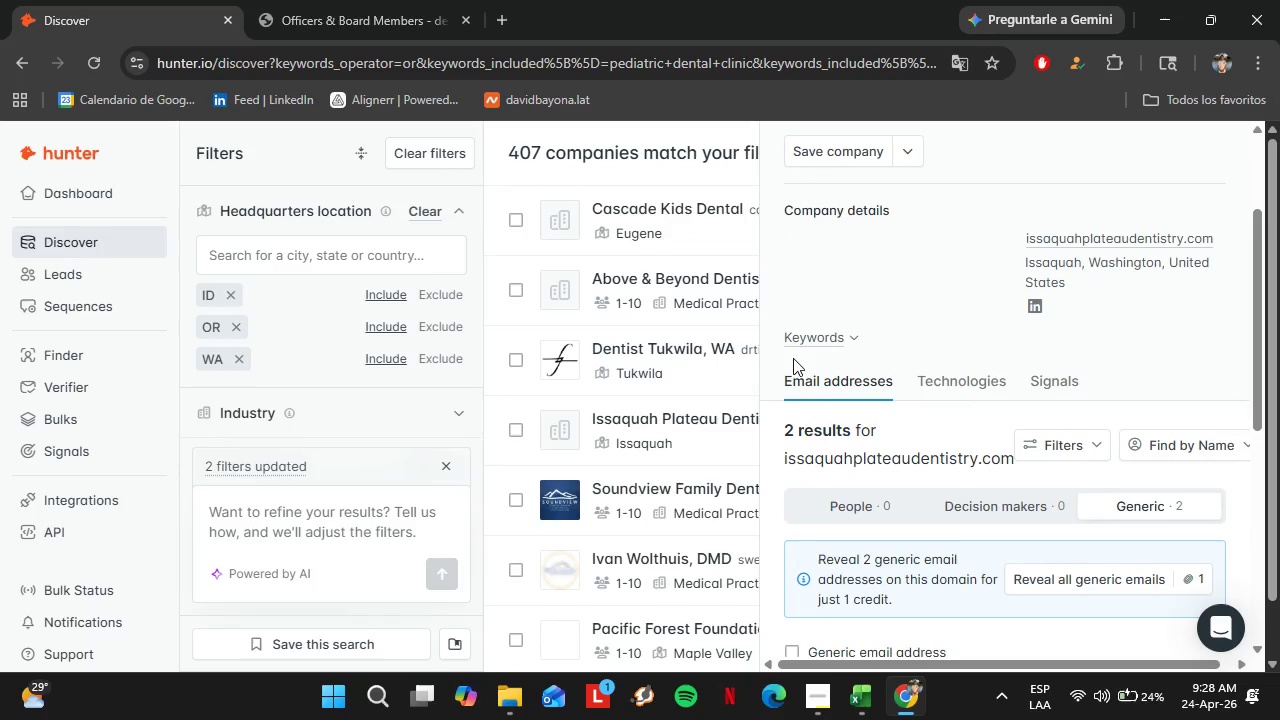 
scroll: coordinate [821, 355], scroll_direction: down, amount: 3.0
 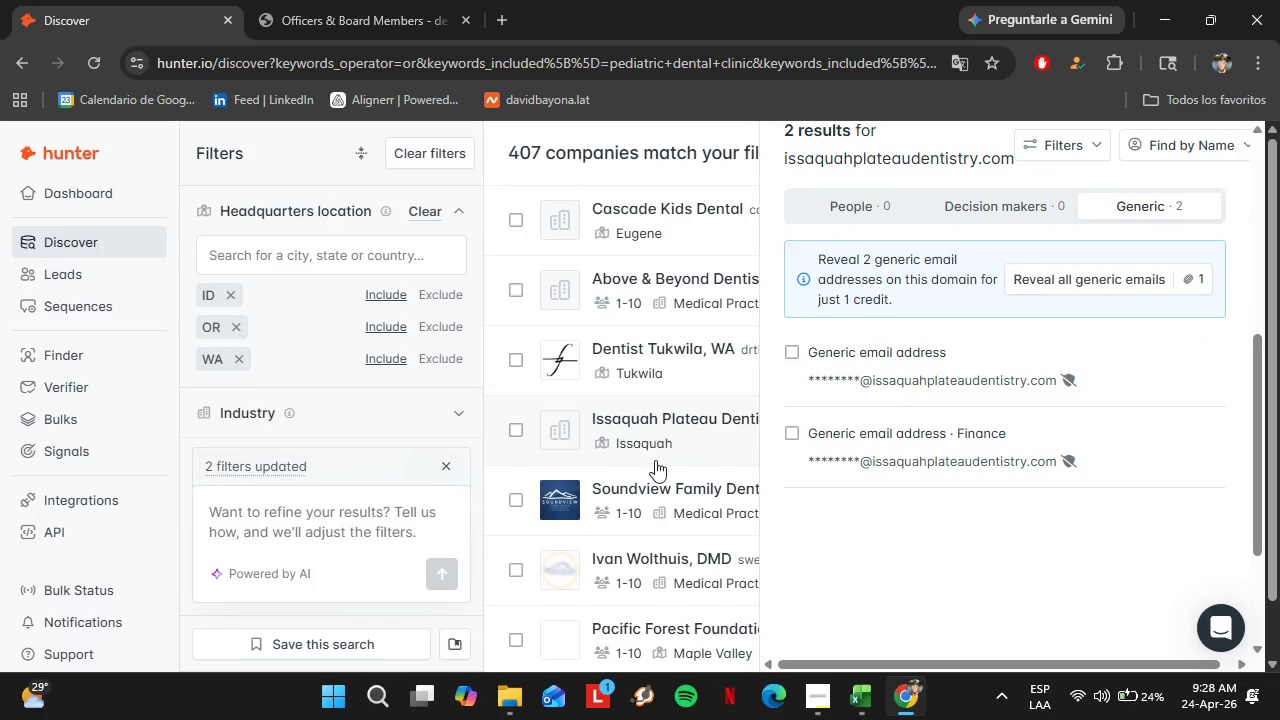 
left_click([654, 494])
 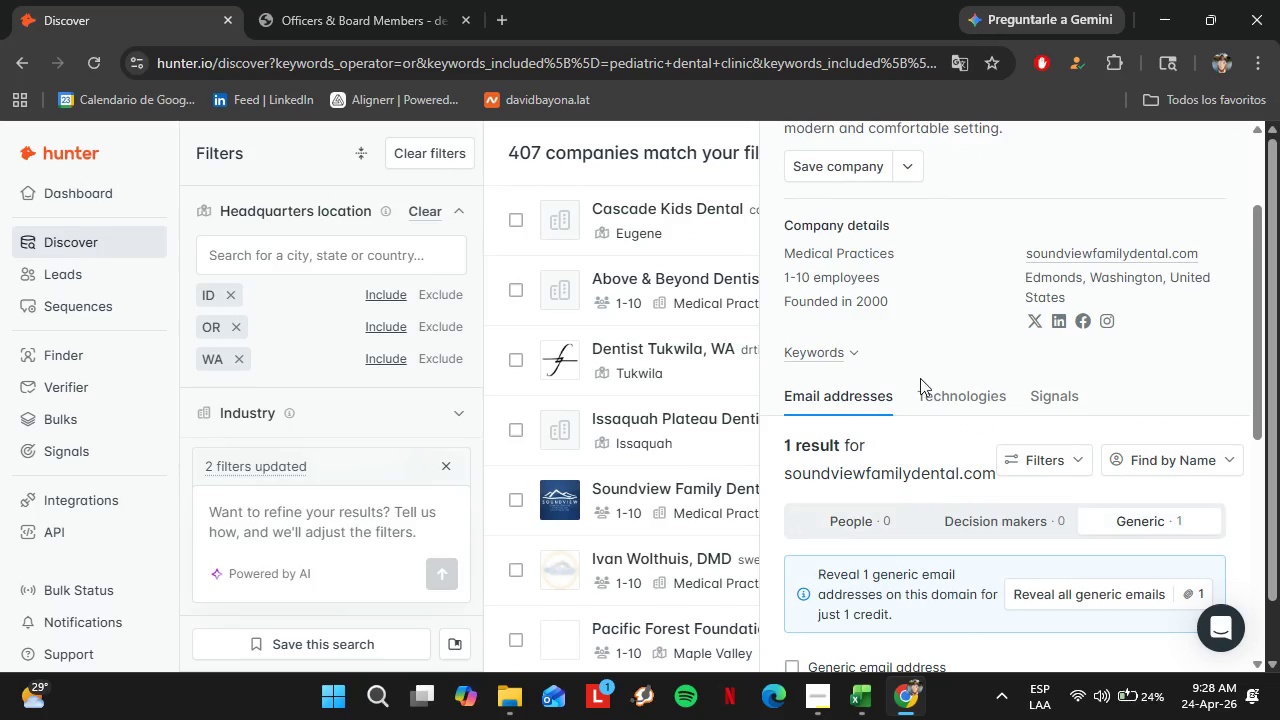 
scroll: coordinate [646, 389], scroll_direction: down, amount: 6.0
 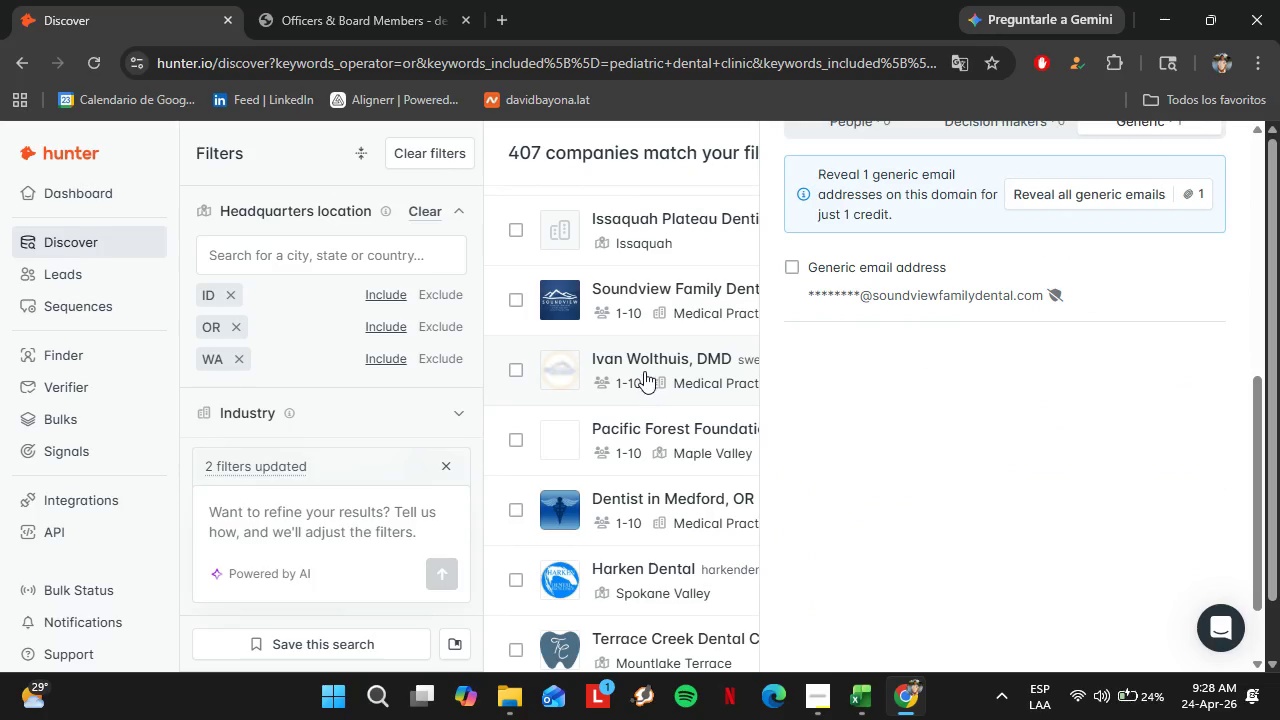 
left_click([643, 366])
 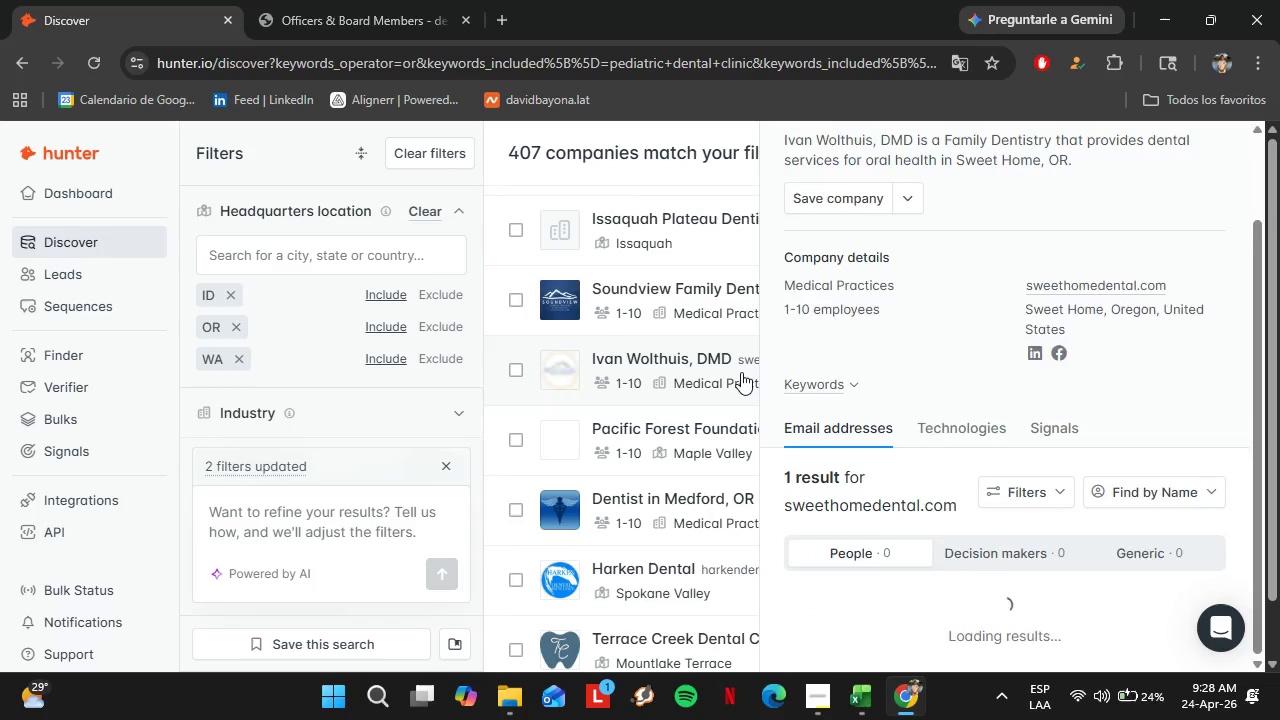 
scroll: coordinate [935, 383], scroll_direction: down, amount: 2.0
 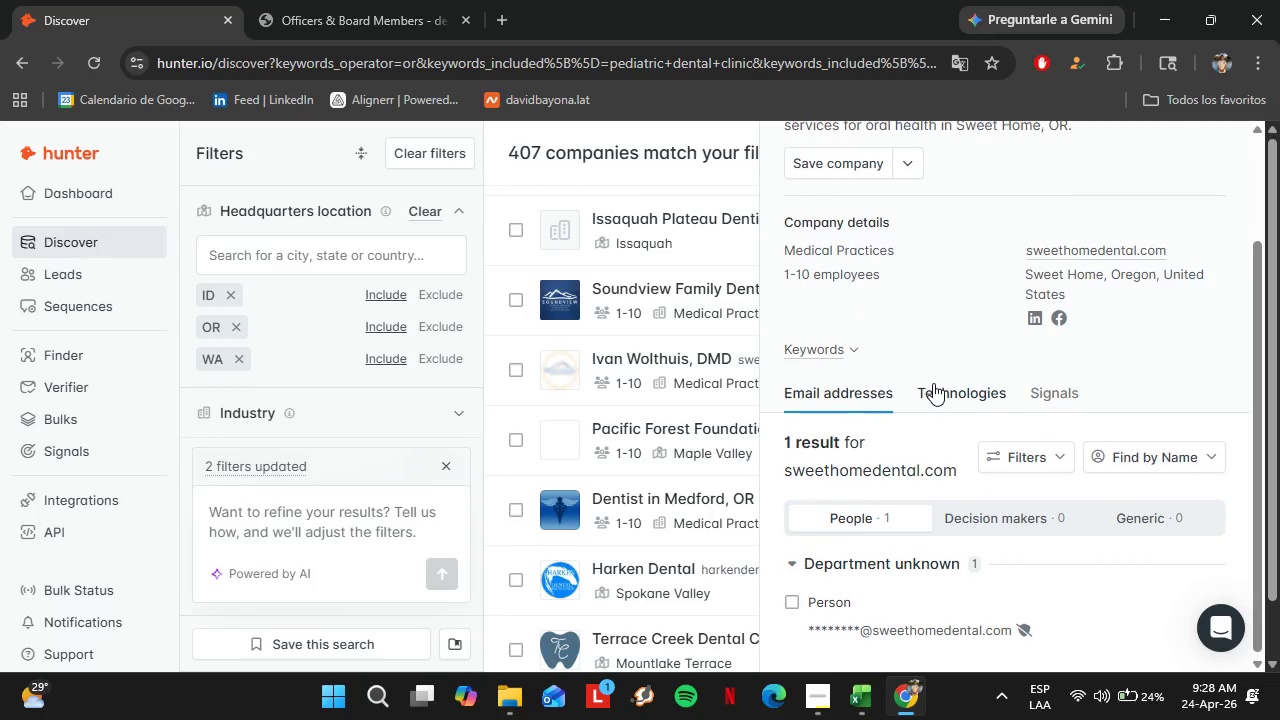 
scroll: coordinate [933, 383], scroll_direction: up, amount: 3.0
 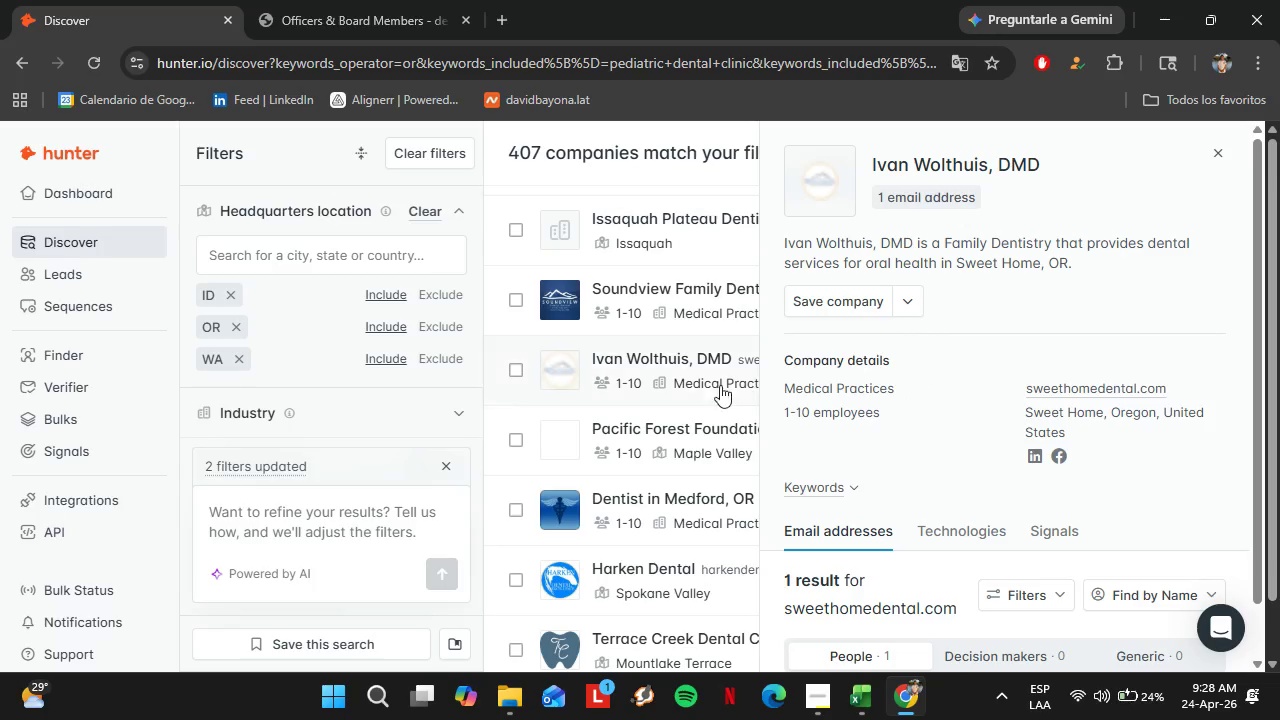 
left_click([636, 421])
 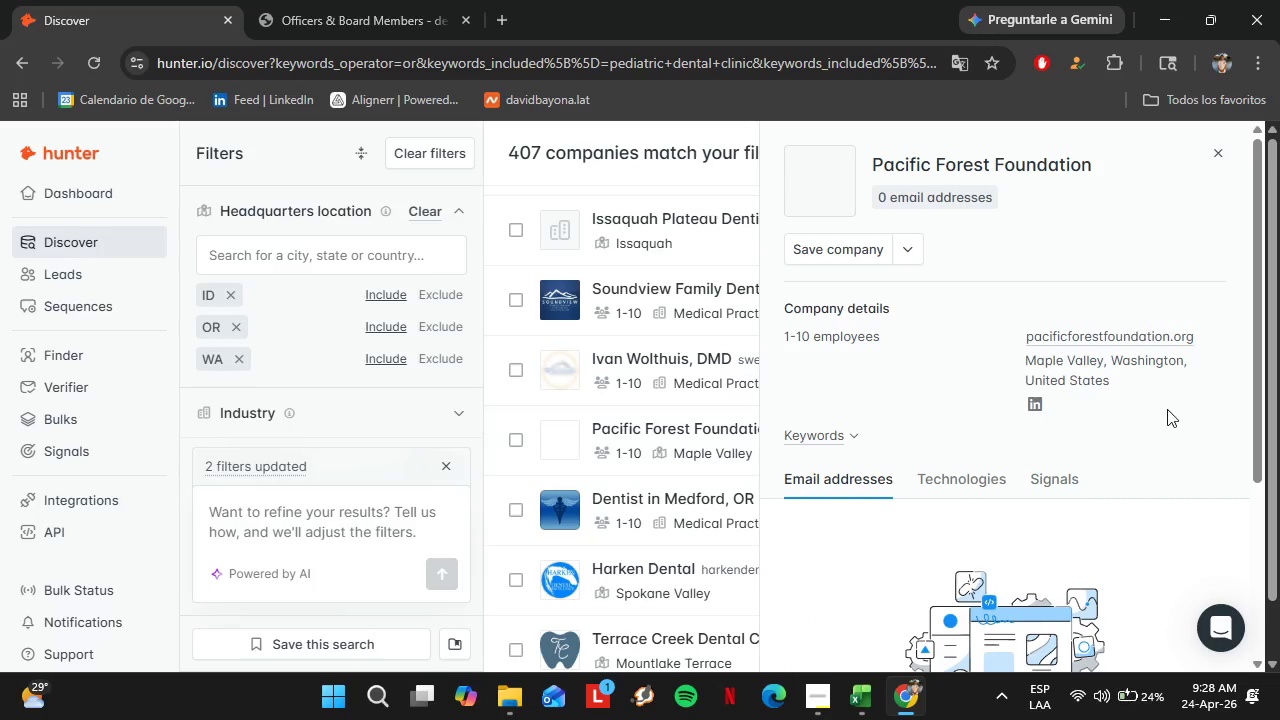 
scroll: coordinate [1086, 402], scroll_direction: down, amount: 4.0
 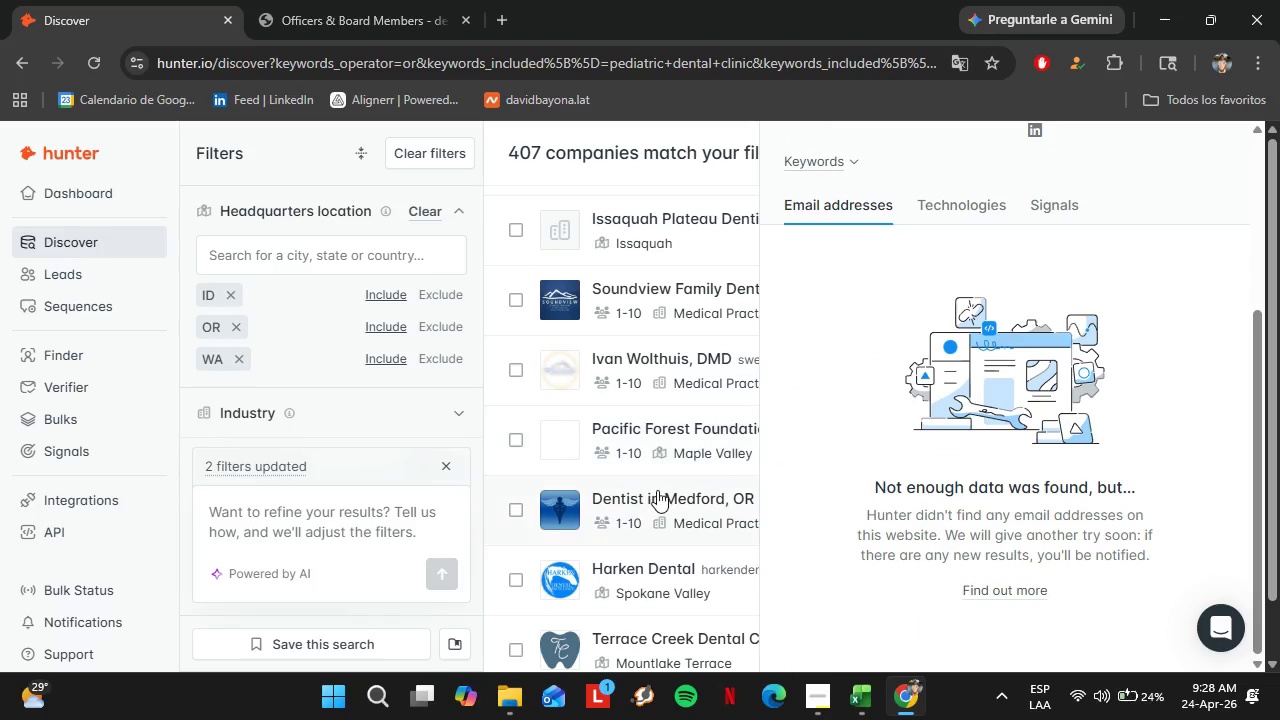 
left_click([658, 490])
 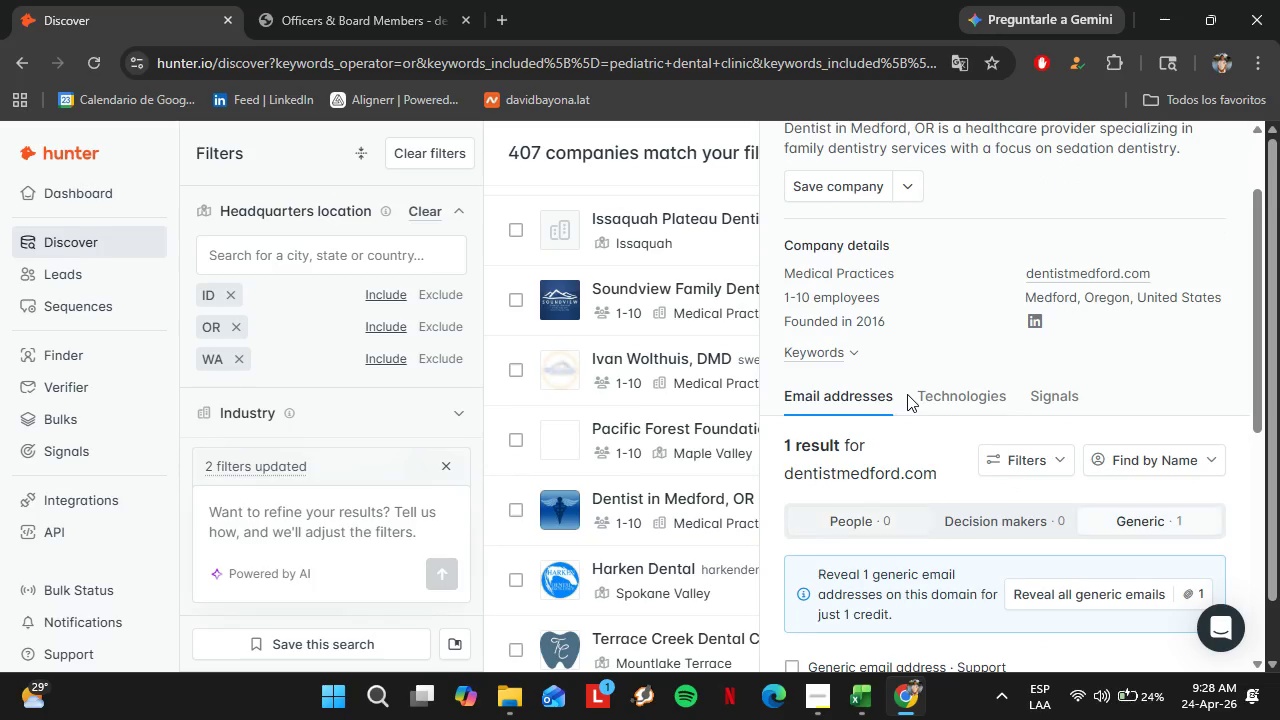 
scroll: coordinate [906, 394], scroll_direction: down, amount: 3.0
 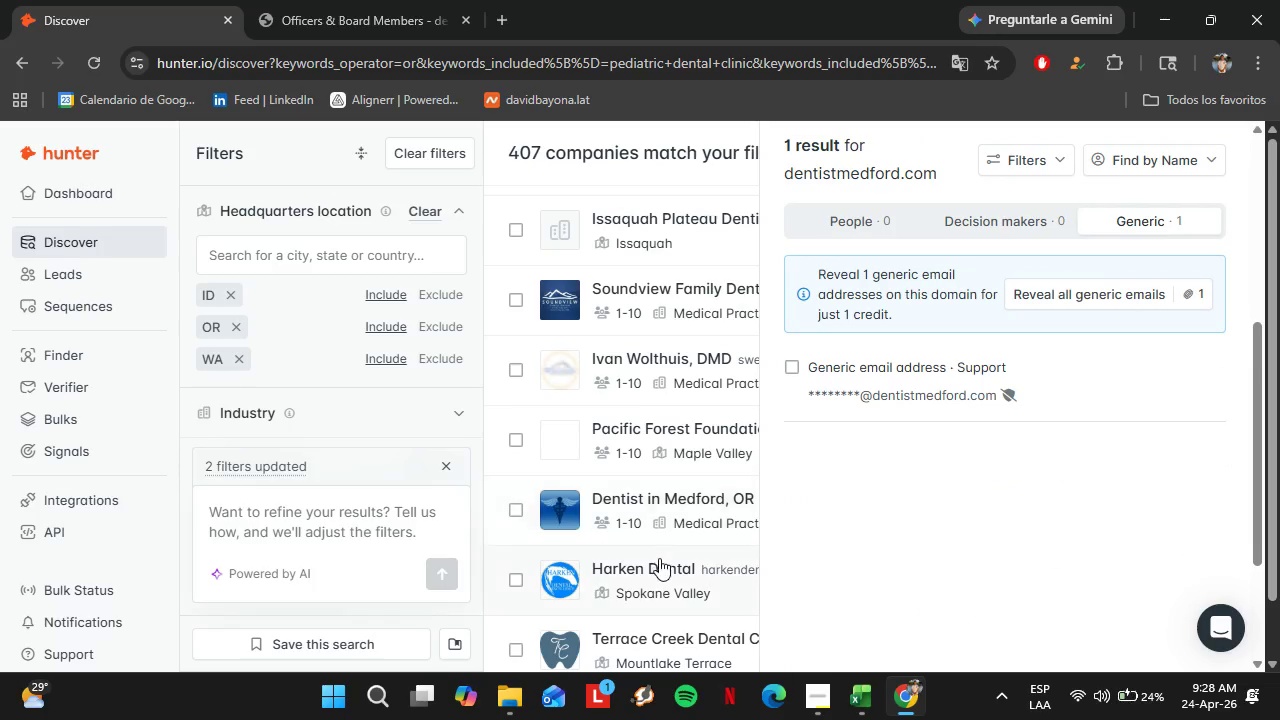 
left_click([659, 561])
 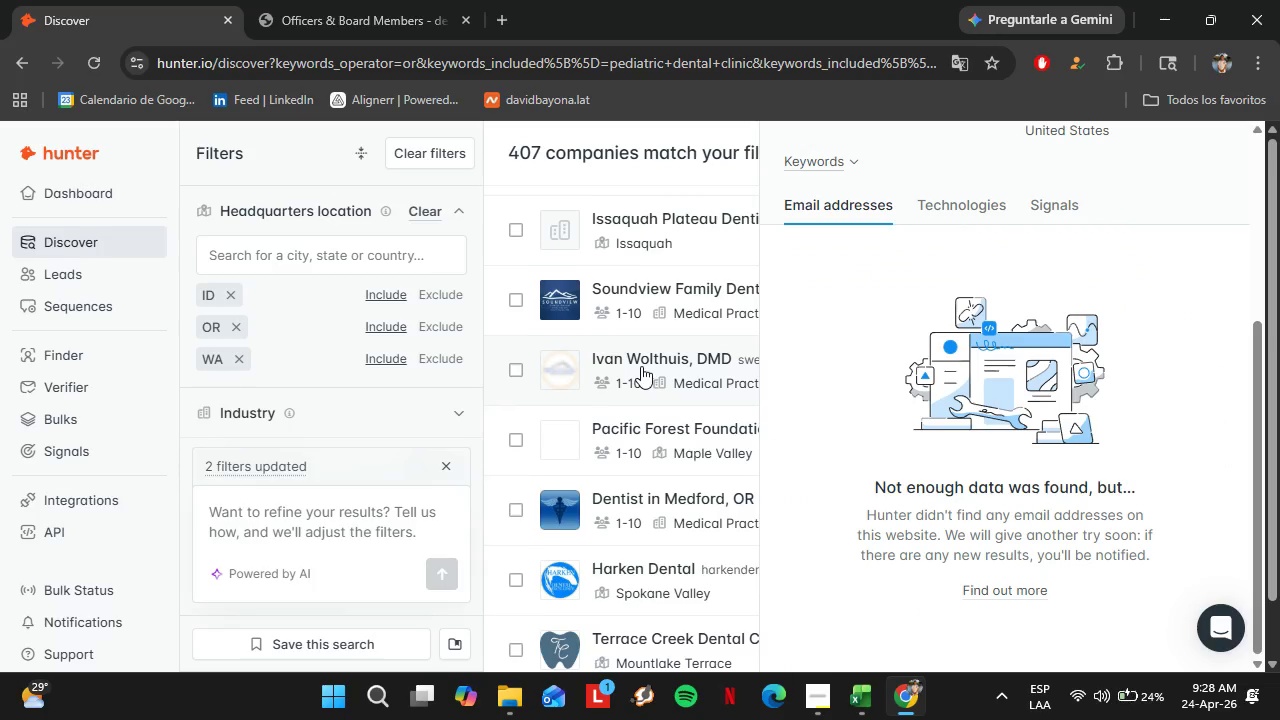 
scroll: coordinate [641, 365], scroll_direction: down, amount: 3.0
 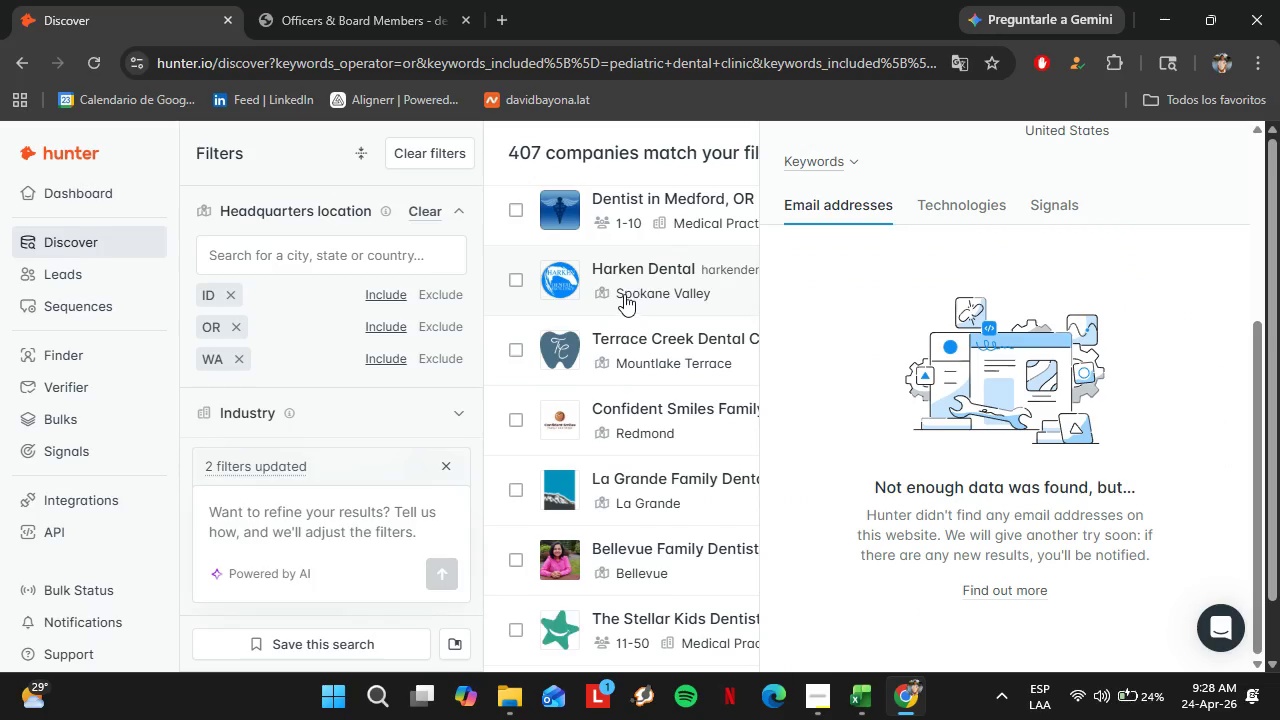 
left_click([624, 293])
 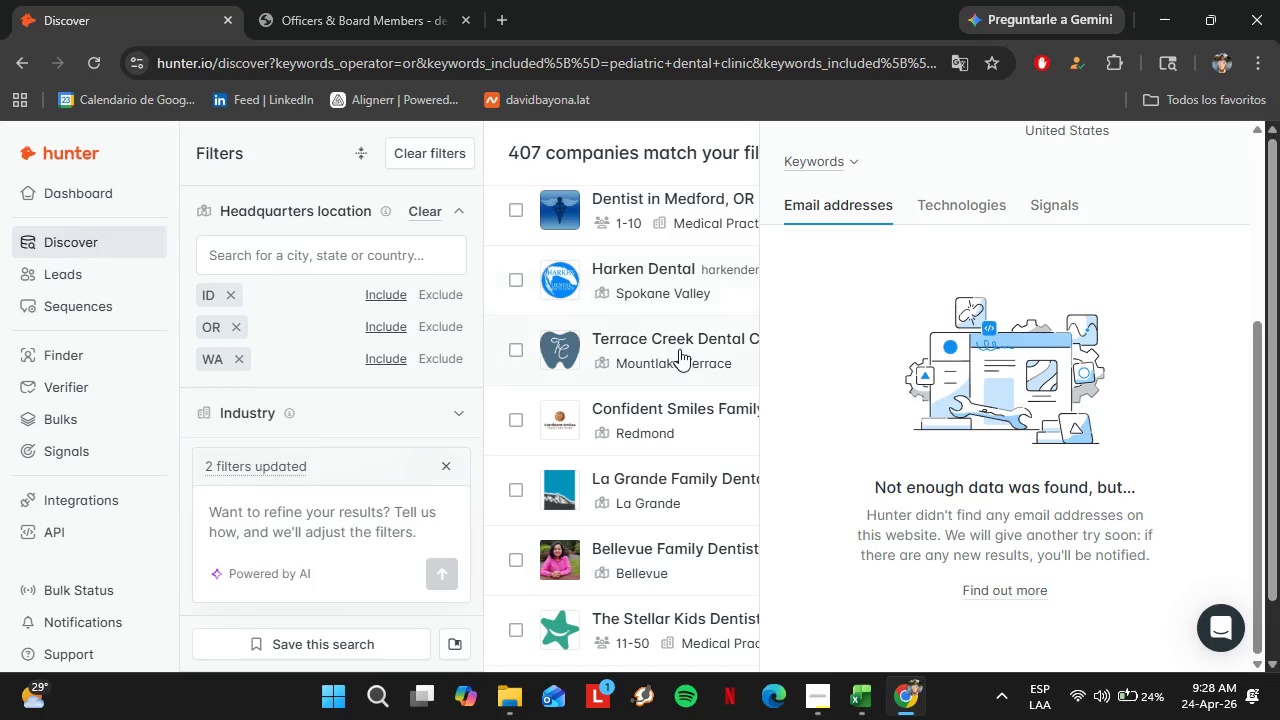 
left_click([679, 349])
 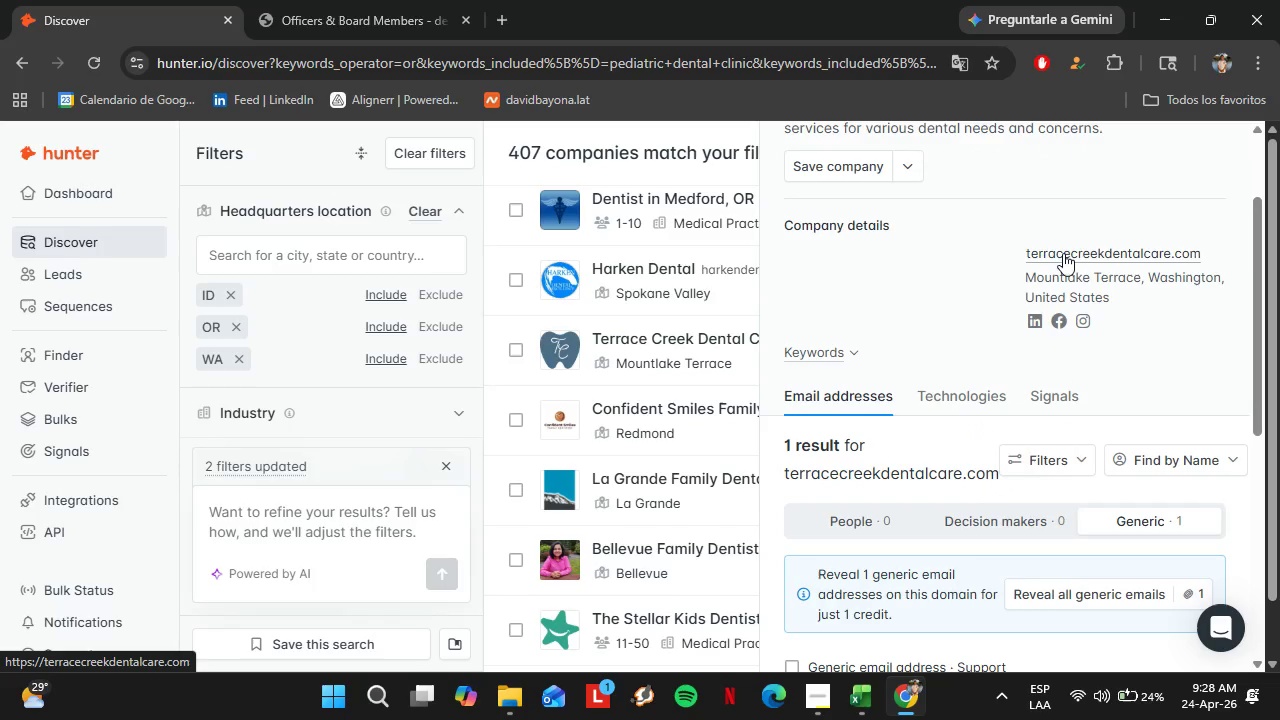 
scroll: coordinate [1007, 299], scroll_direction: down, amount: 4.0
 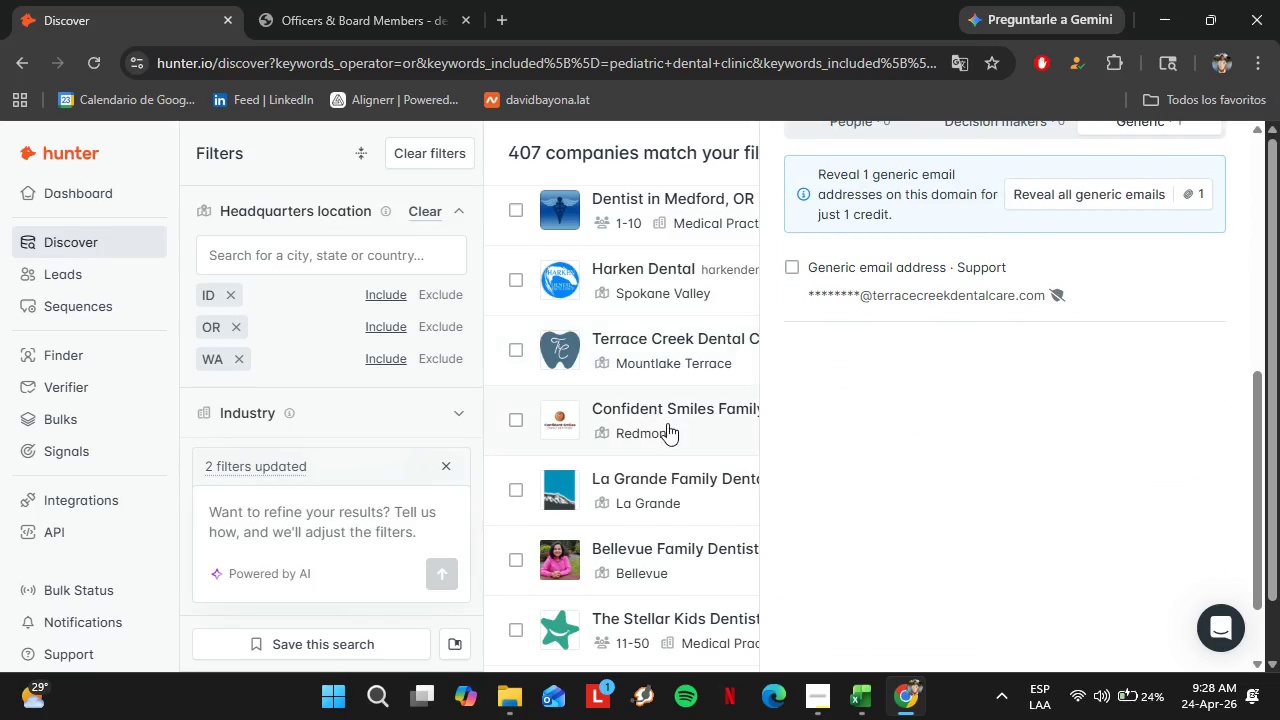 
left_click([667, 423])
 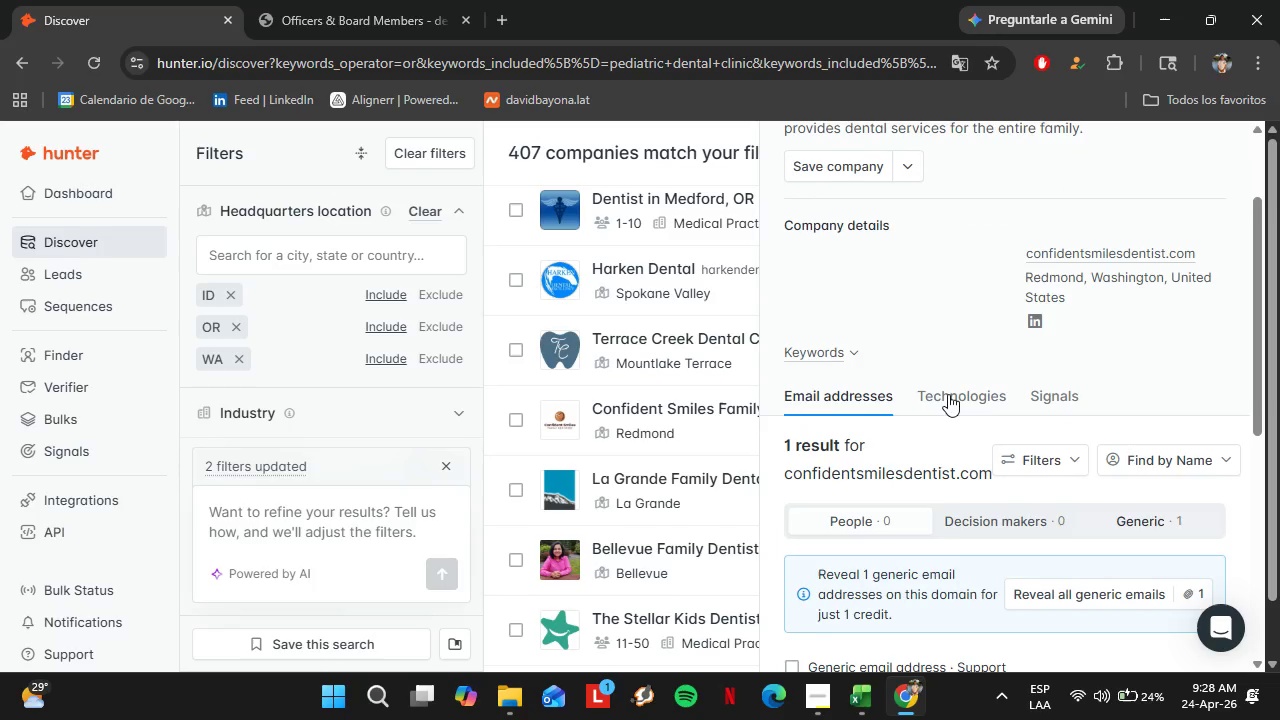 
scroll: coordinate [953, 396], scroll_direction: down, amount: 3.0
 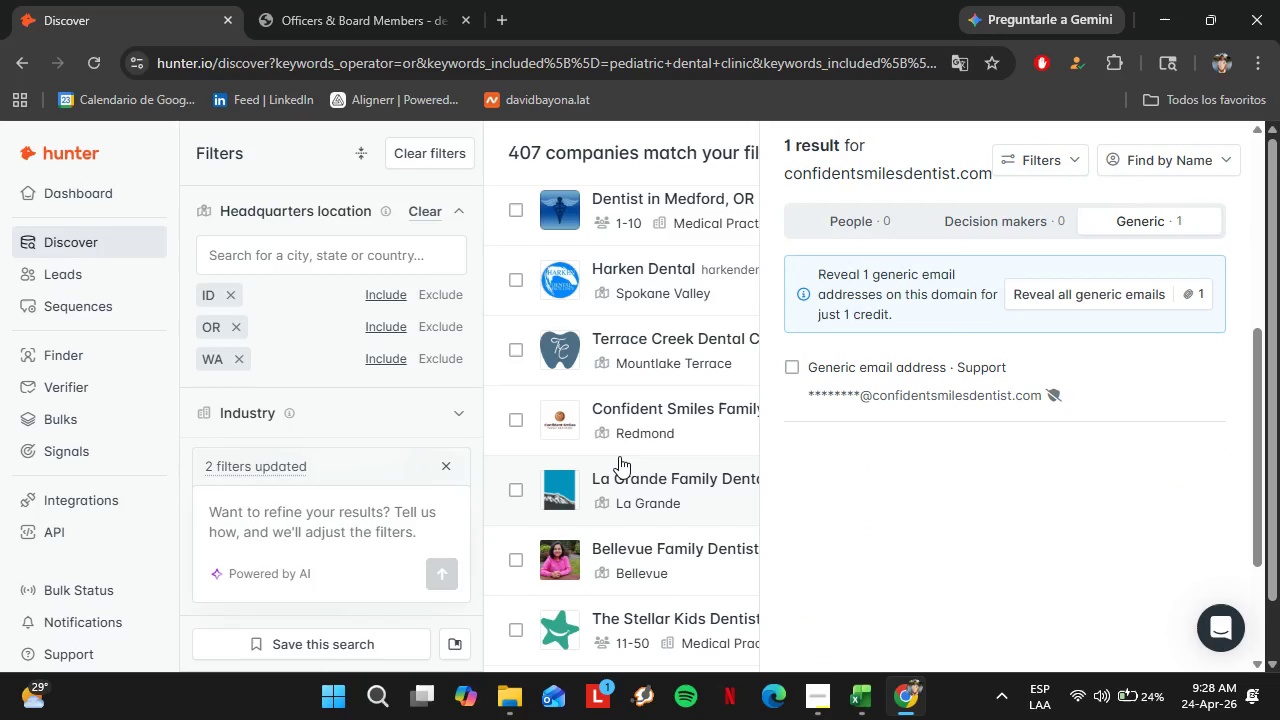 
left_click([619, 456])
 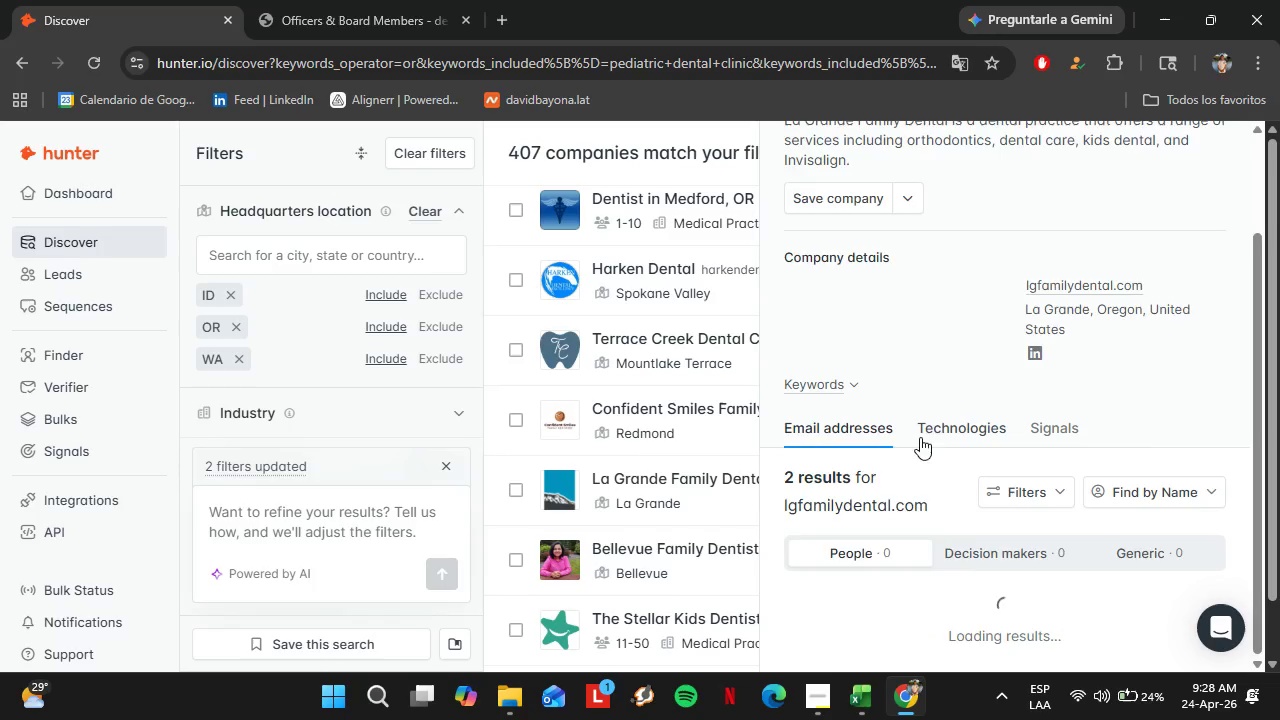 
scroll: coordinate [930, 436], scroll_direction: down, amount: 4.0
 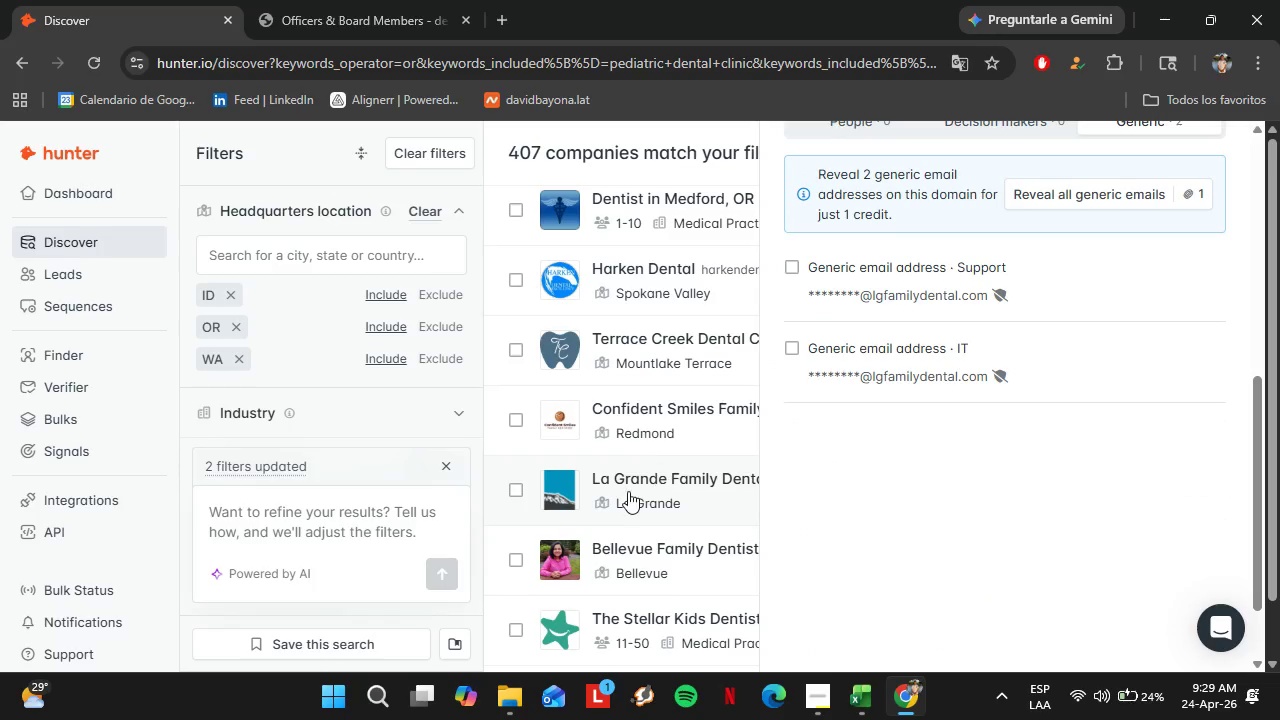 
left_click([628, 491])
 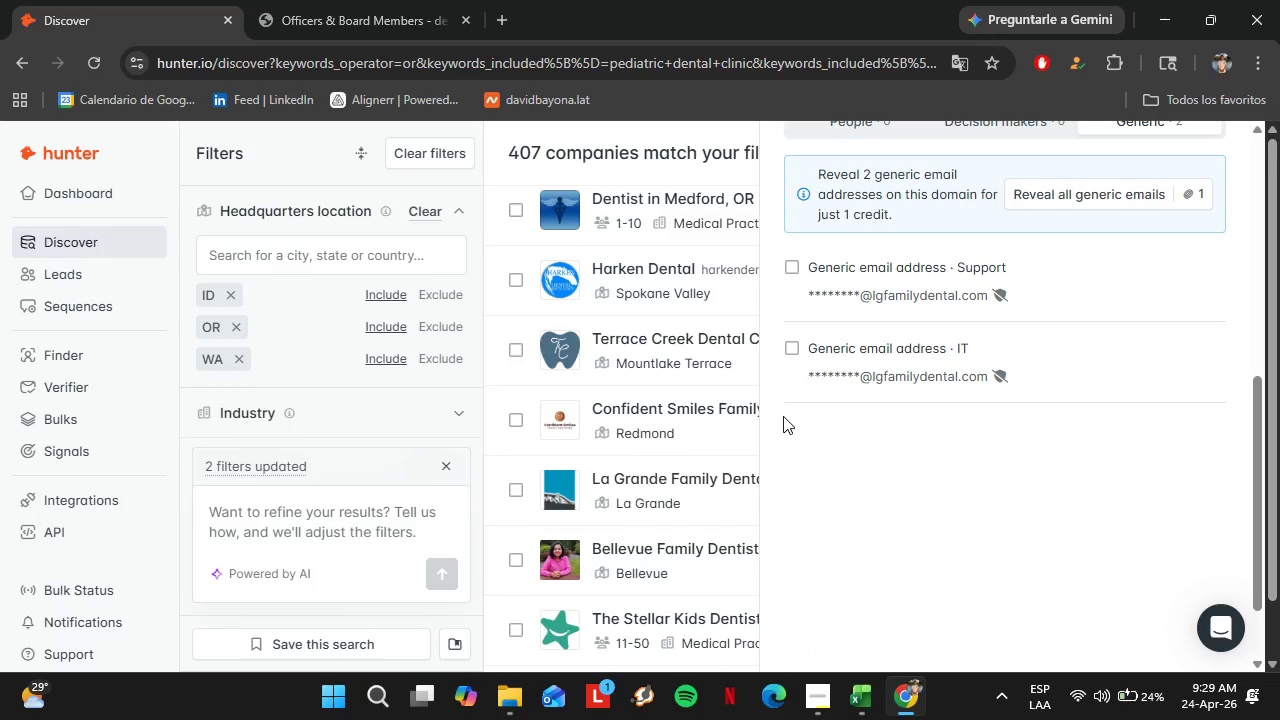 
left_click([652, 468])
 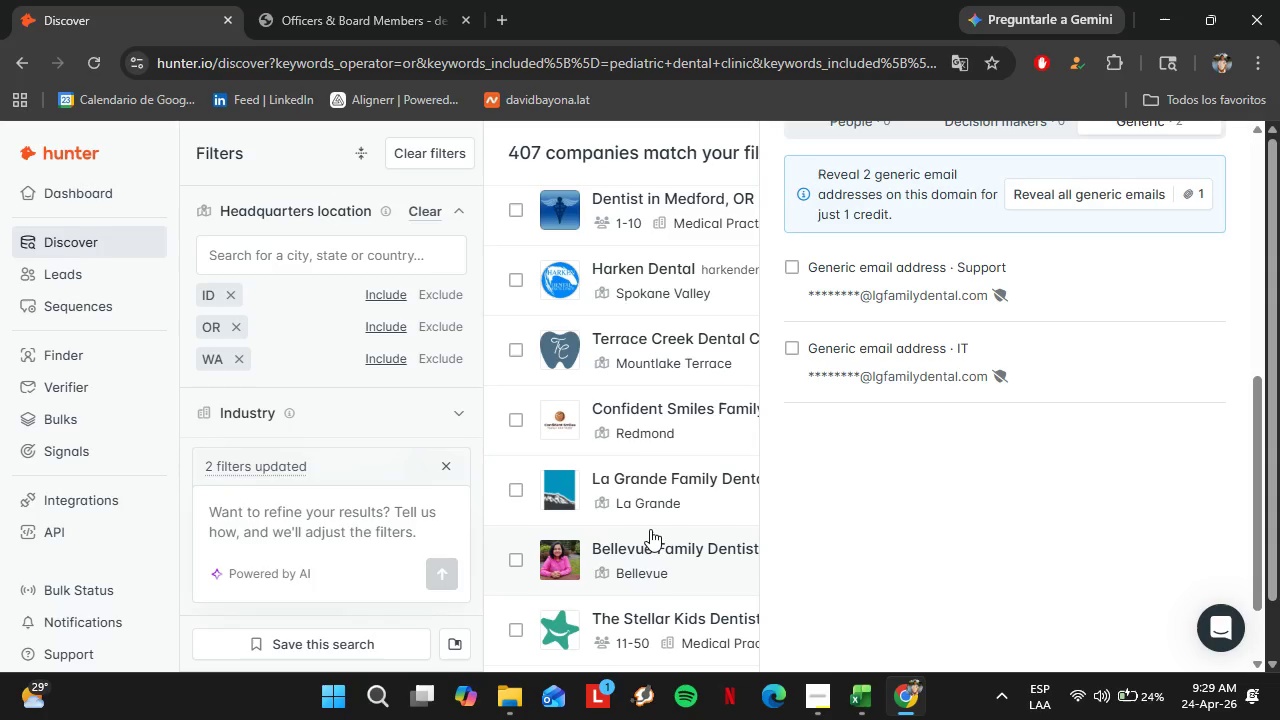 
left_click([639, 558])
 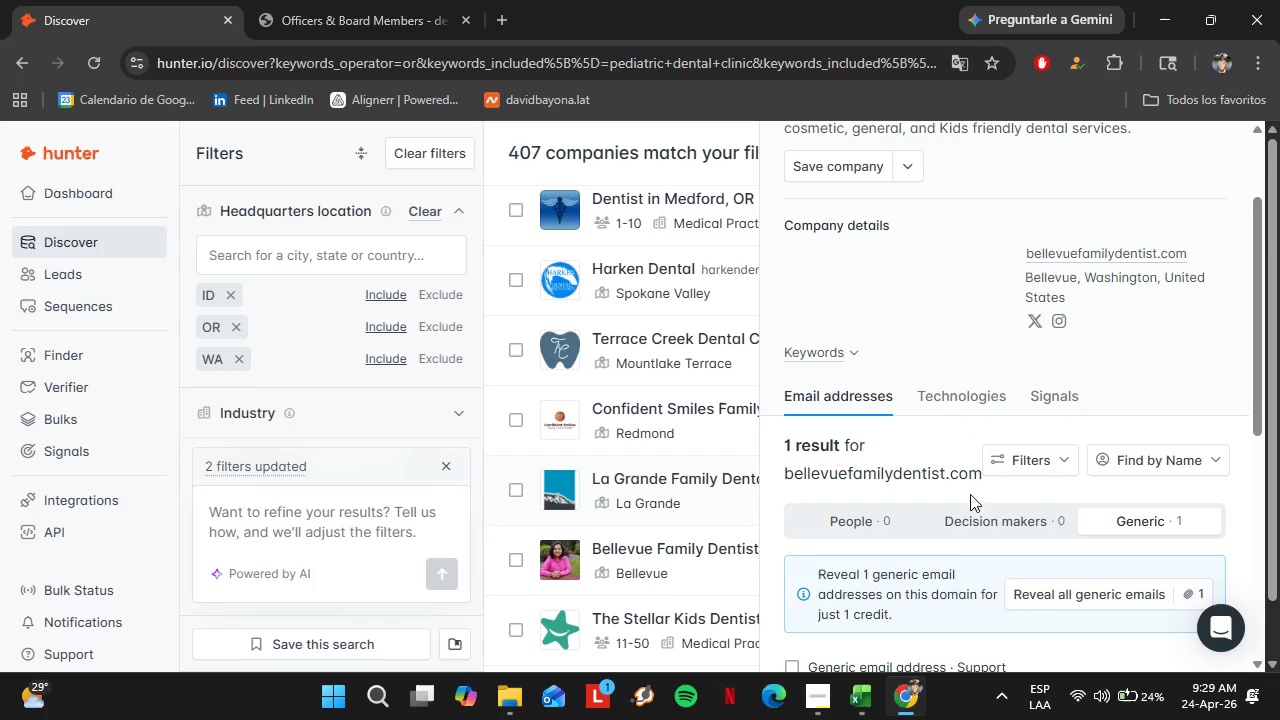 
scroll: coordinate [633, 457], scroll_direction: down, amount: 6.0
 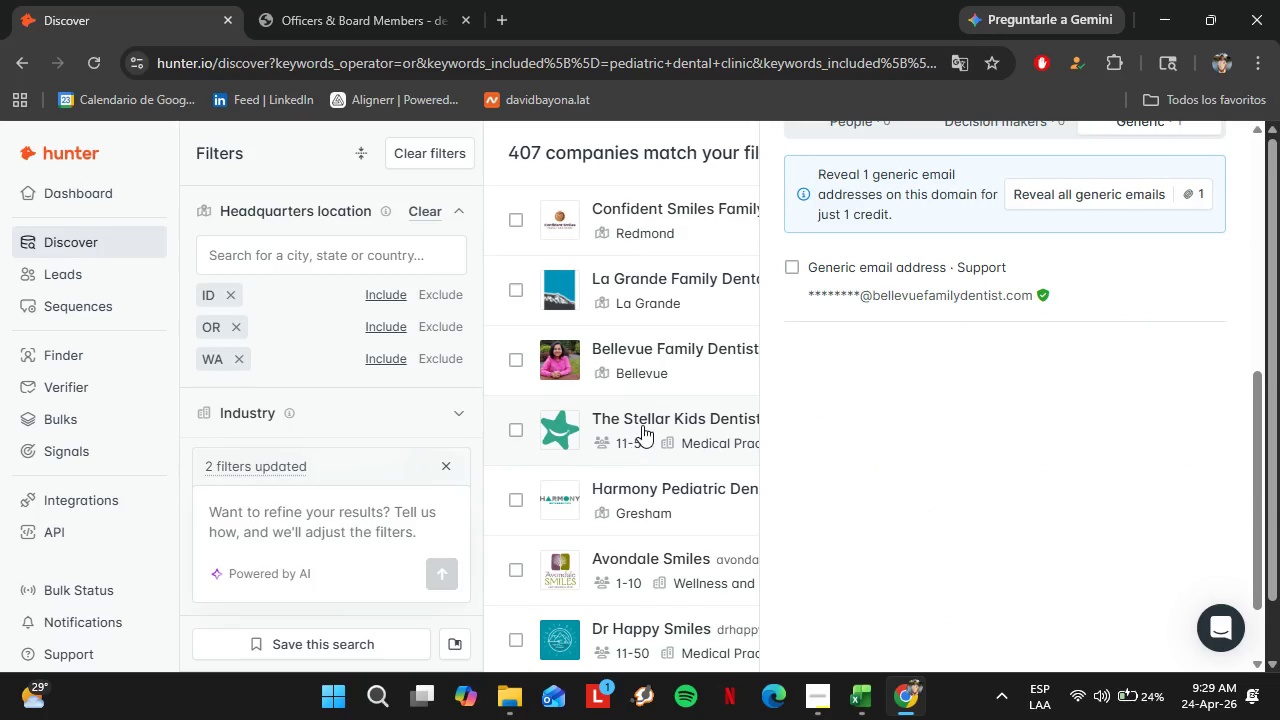 
left_click([642, 425])
 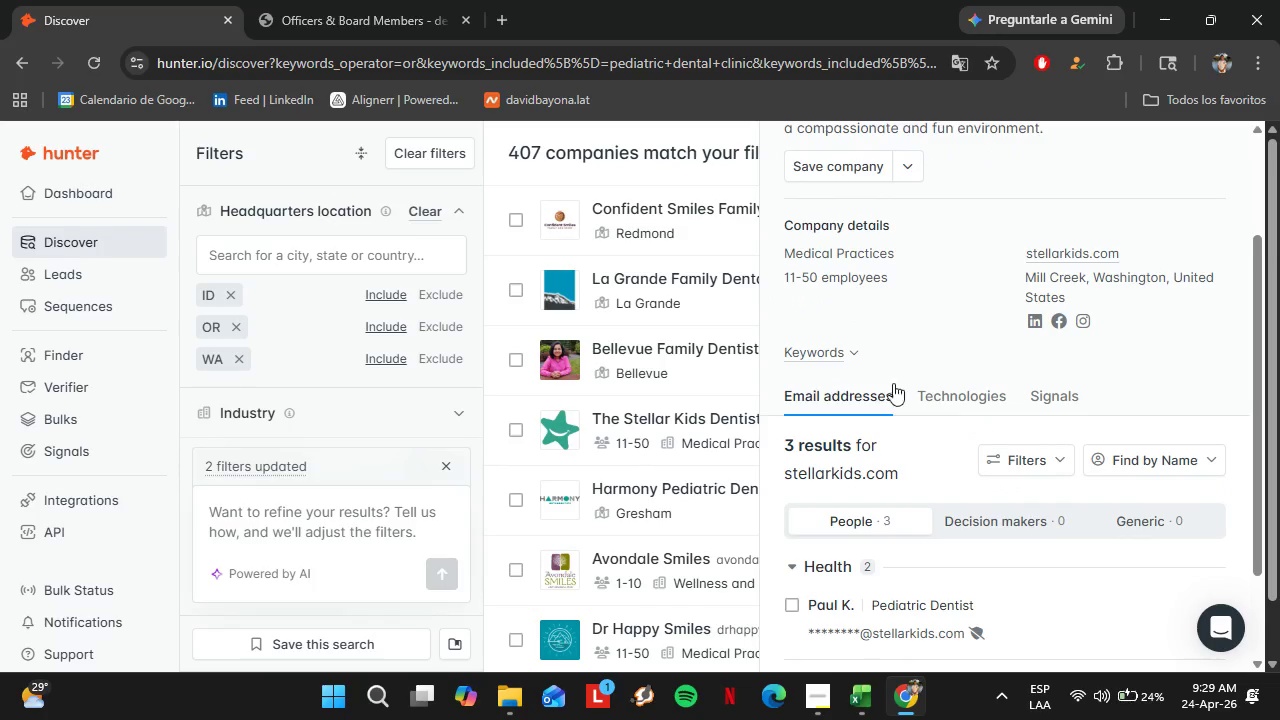 
scroll: coordinate [948, 394], scroll_direction: down, amount: 4.0
 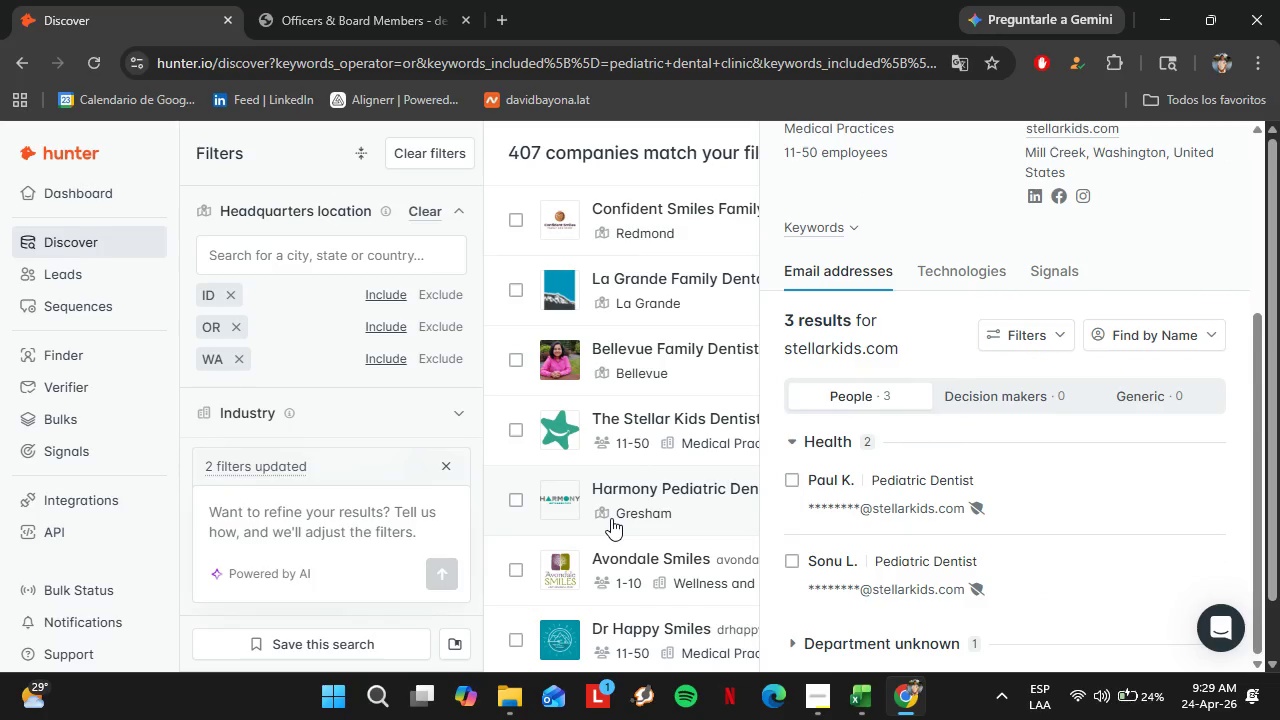 
left_click([660, 568])
 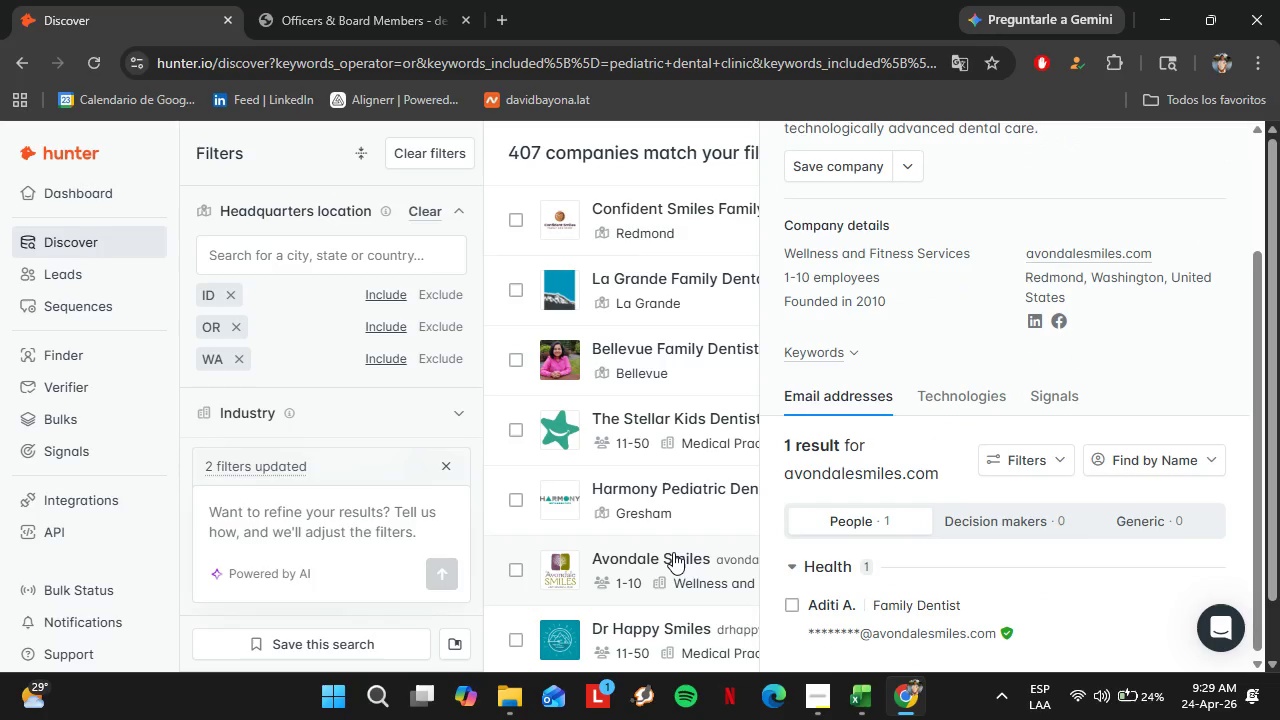 
scroll: coordinate [662, 484], scroll_direction: down, amount: 5.0
 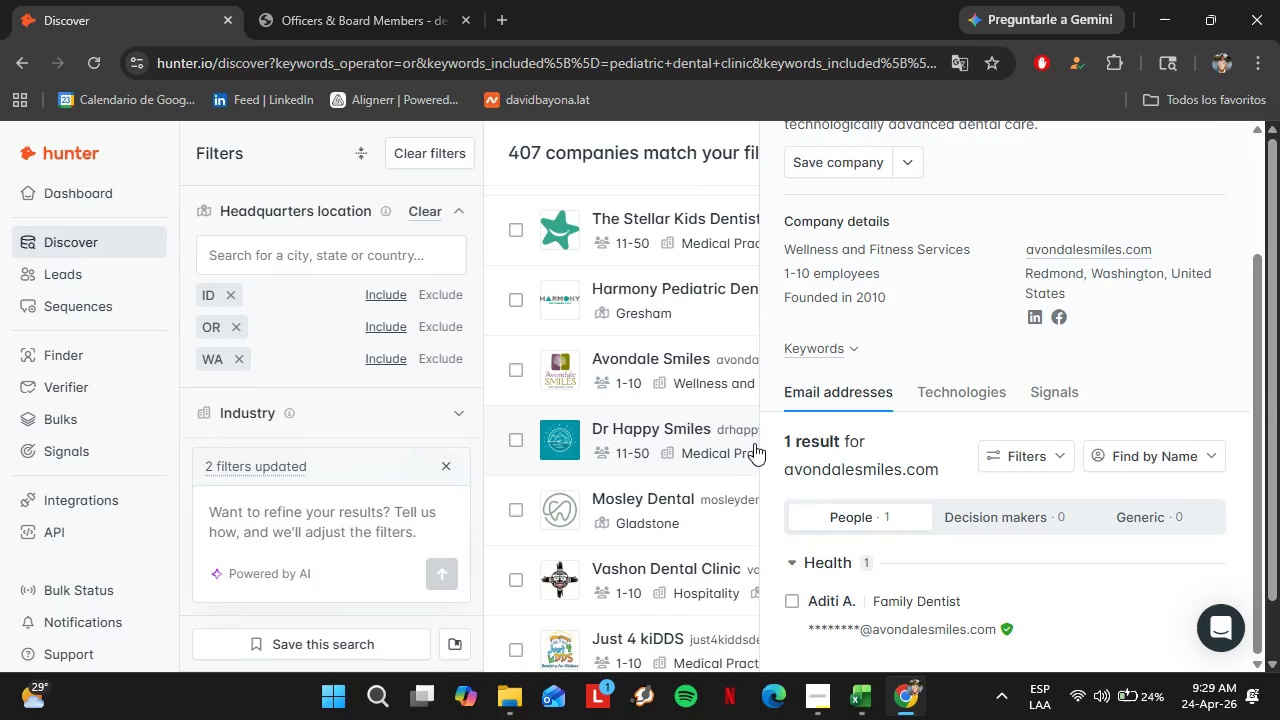 
scroll: coordinate [780, 439], scroll_direction: up, amount: 2.0
 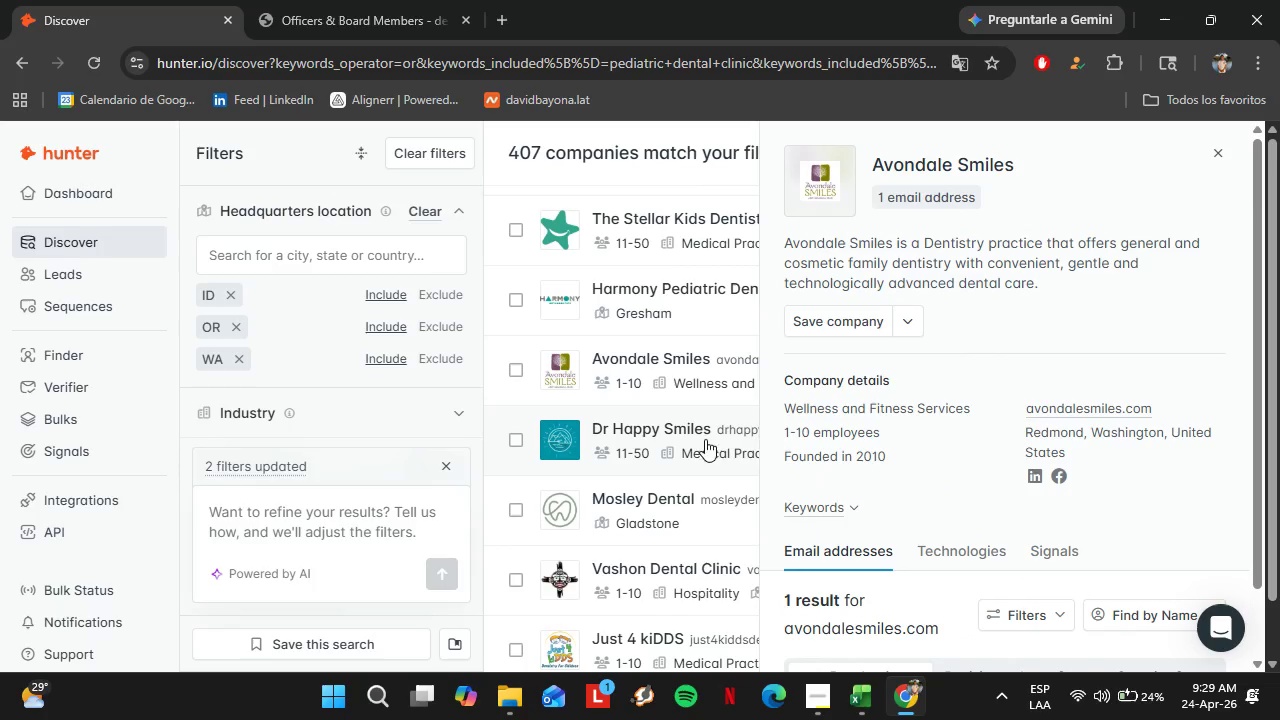 
left_click([696, 445])
 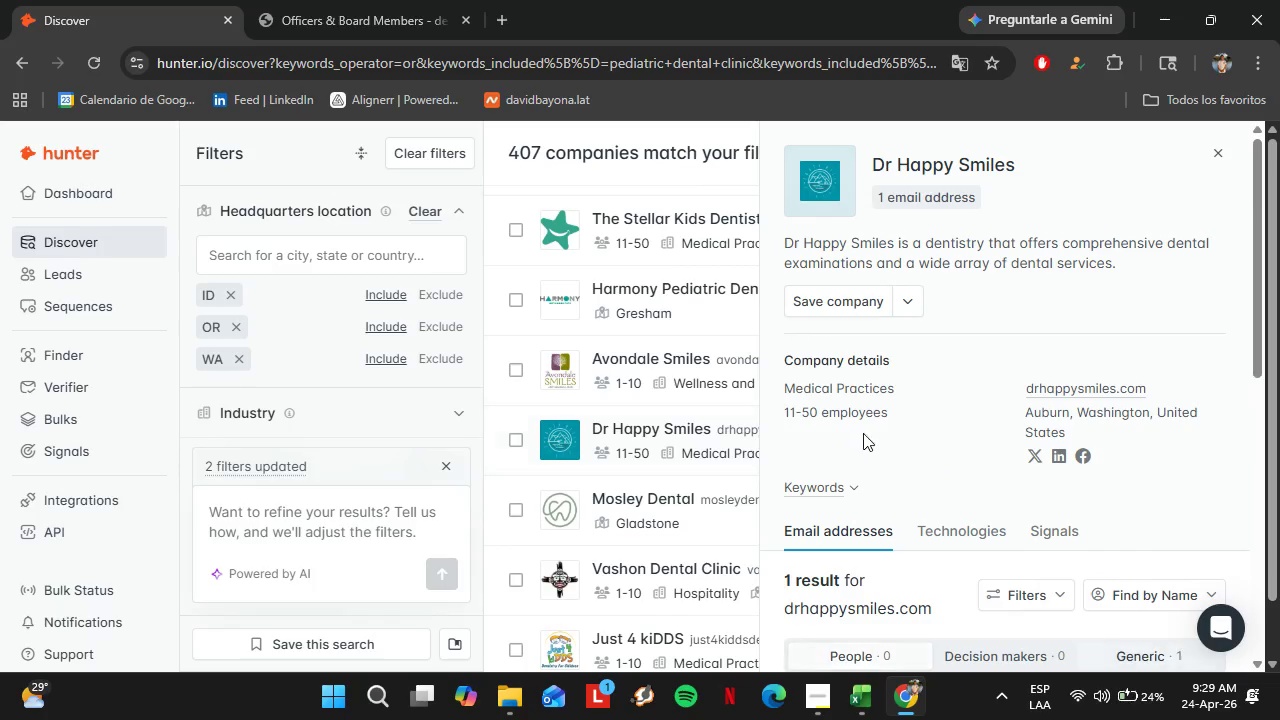 
scroll: coordinate [863, 432], scroll_direction: down, amount: 3.0
 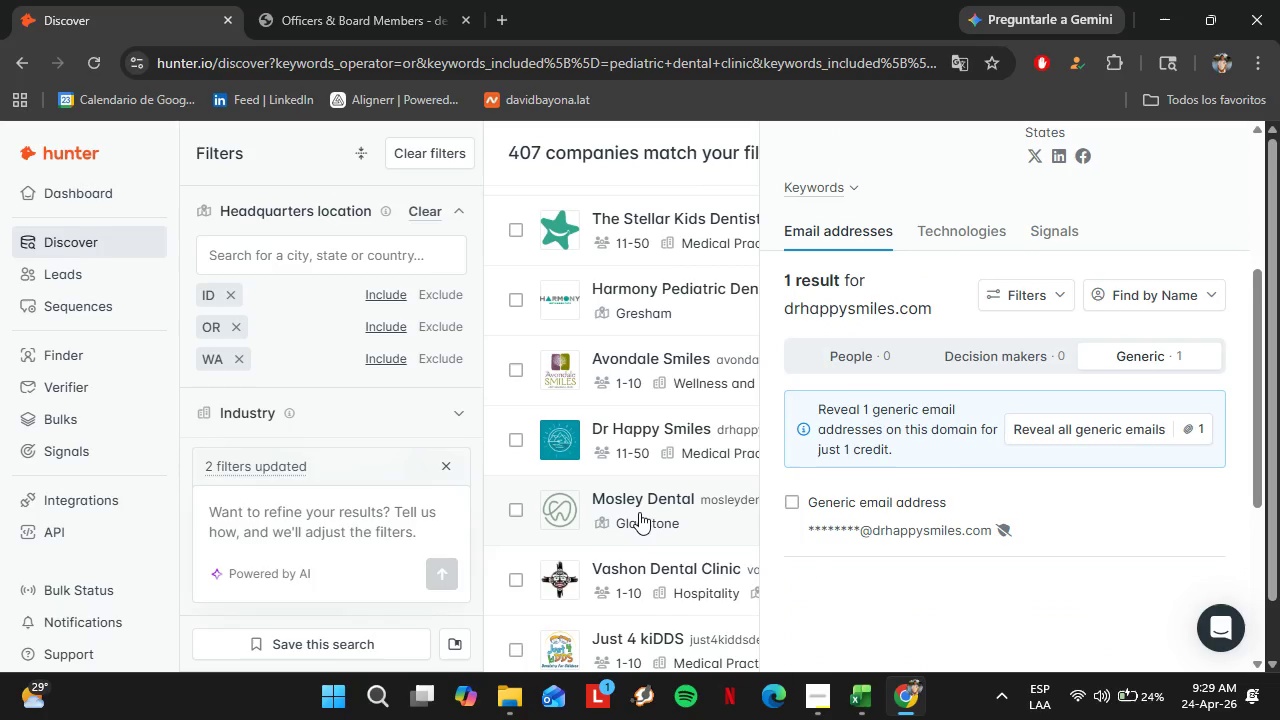 
left_click([639, 512])
 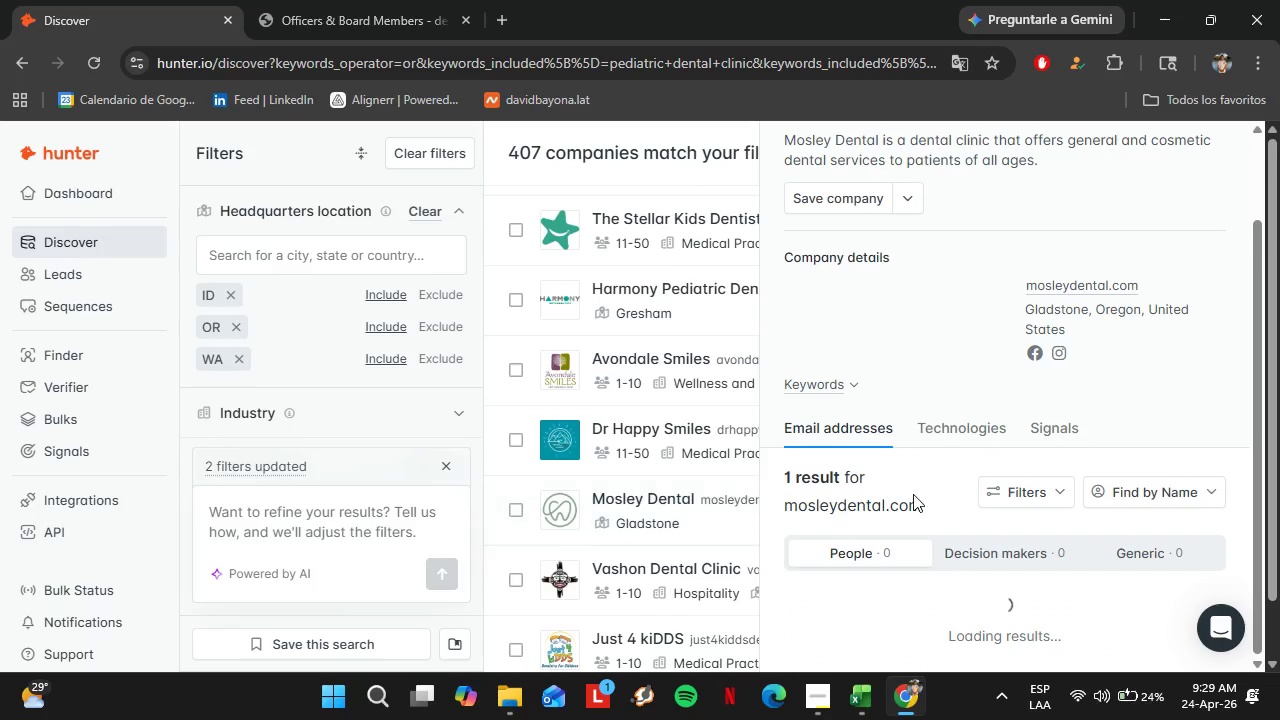 
scroll: coordinate [913, 494], scroll_direction: down, amount: 1.0
 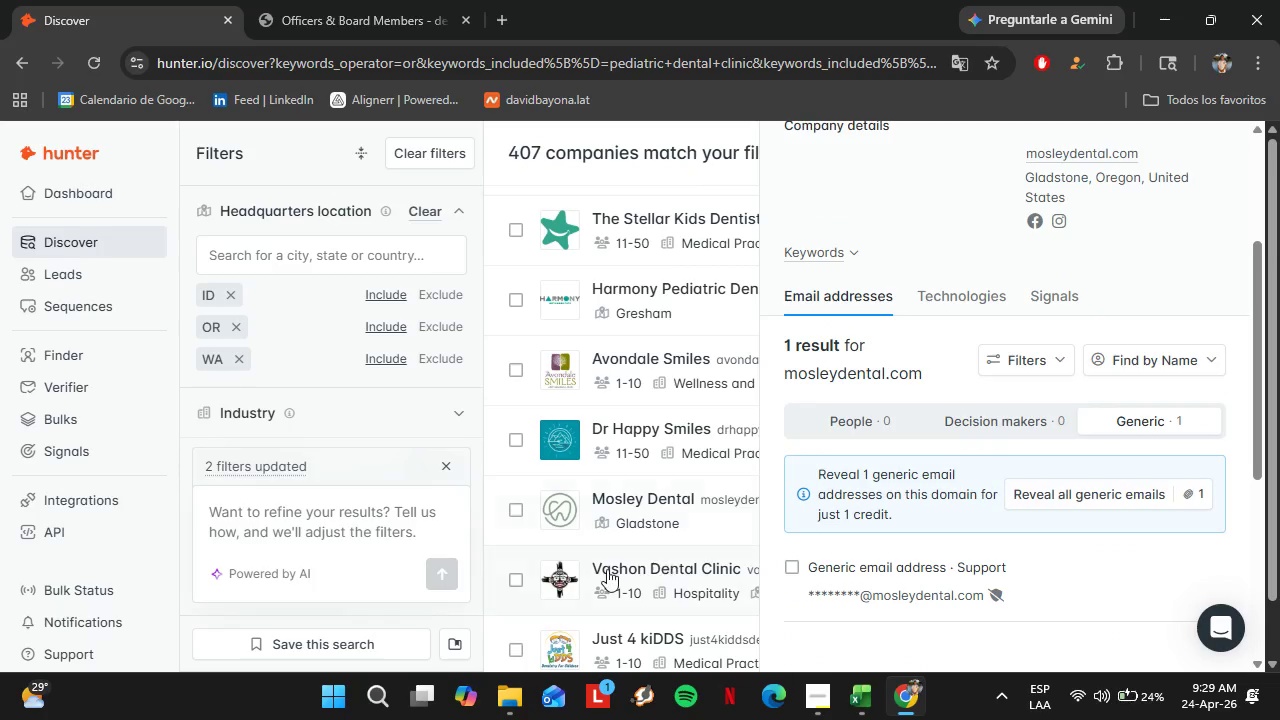 
left_click([606, 569])
 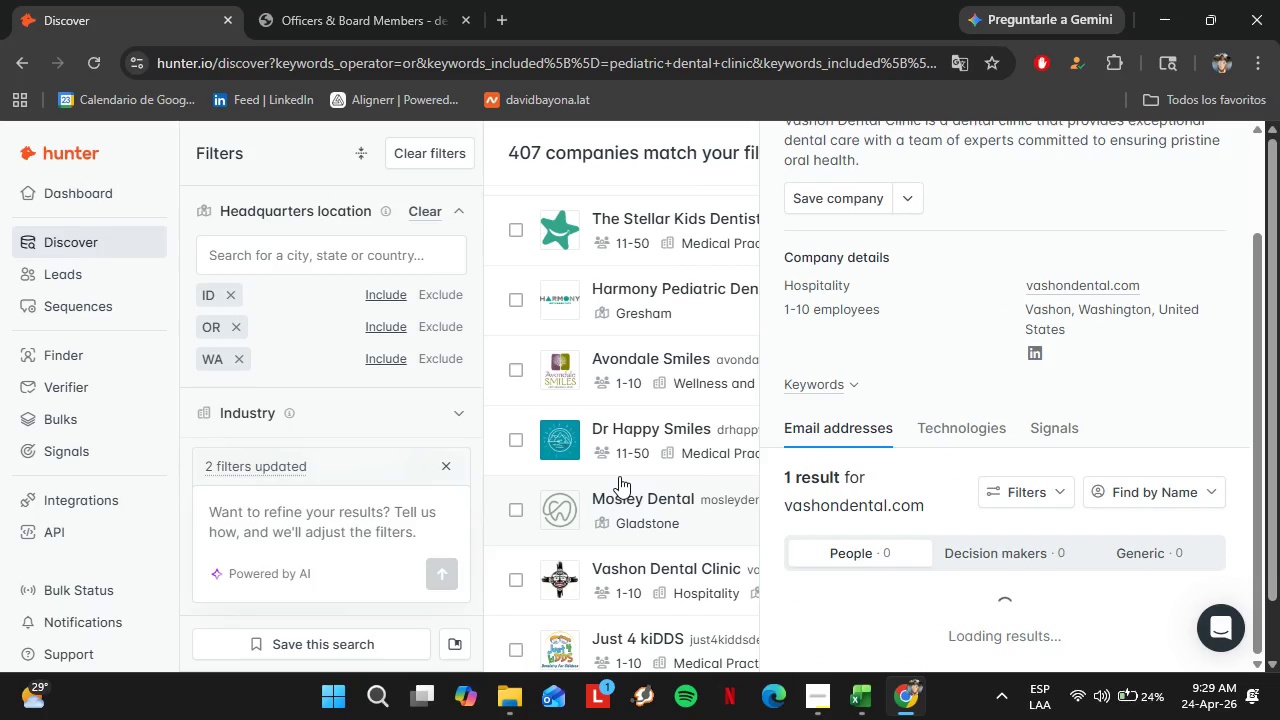 
scroll: coordinate [1069, 337], scroll_direction: down, amount: 6.0
 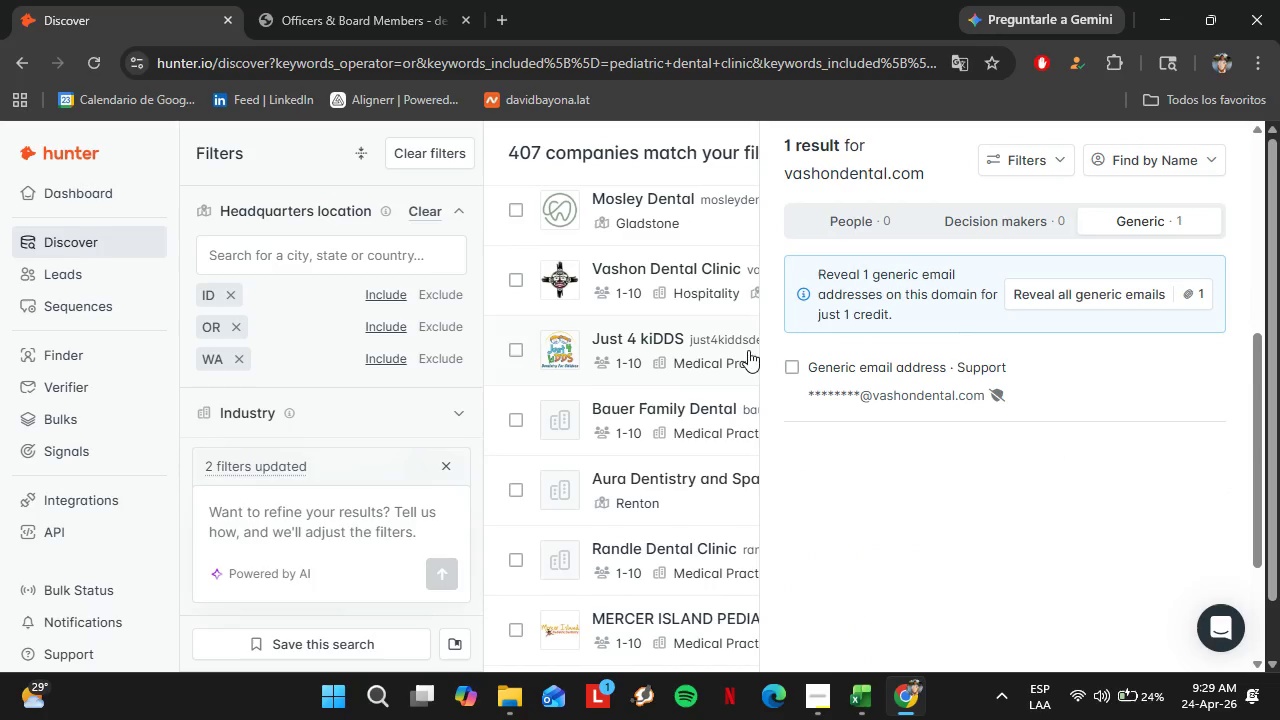 
left_click([697, 348])
 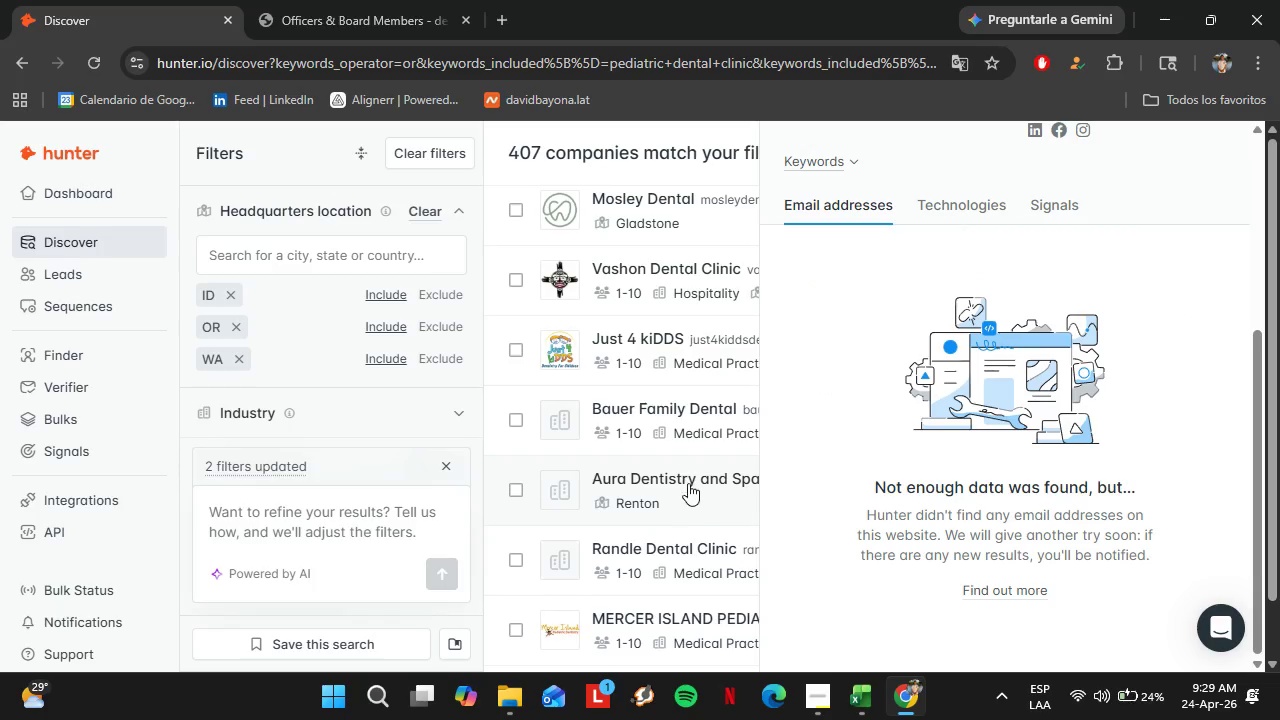 
left_click([652, 423])
 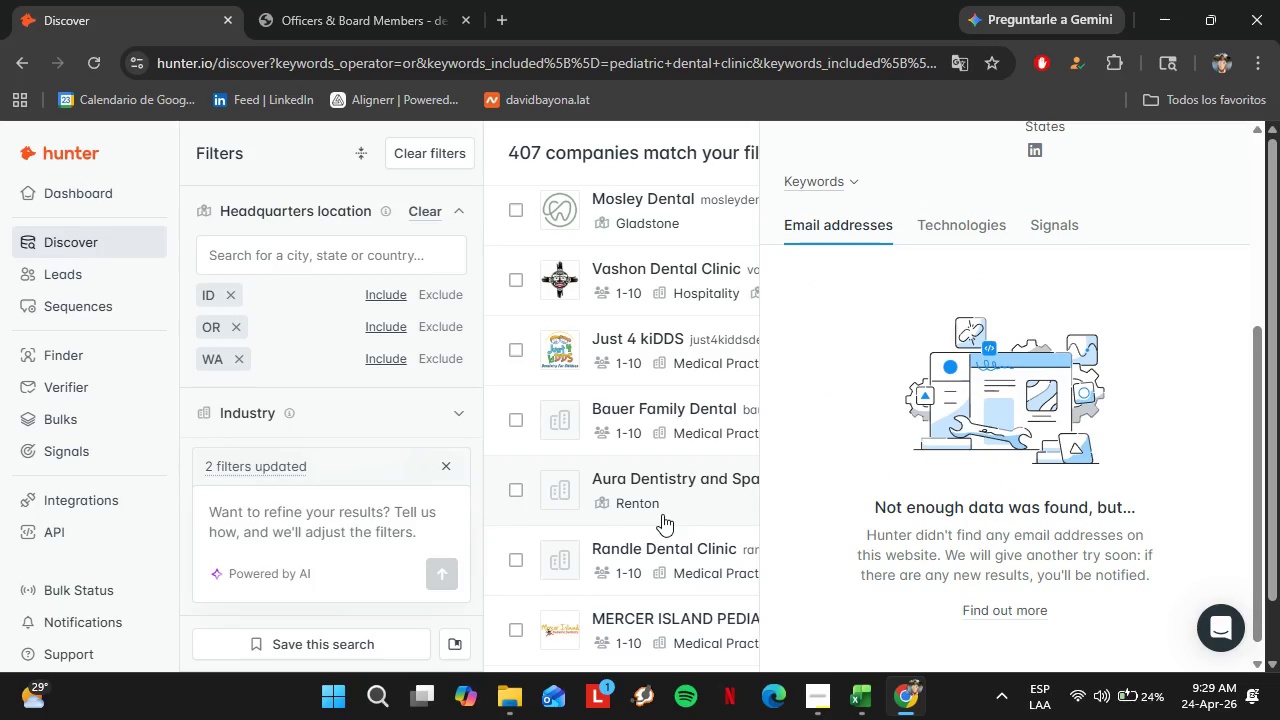 
left_click([647, 475])
 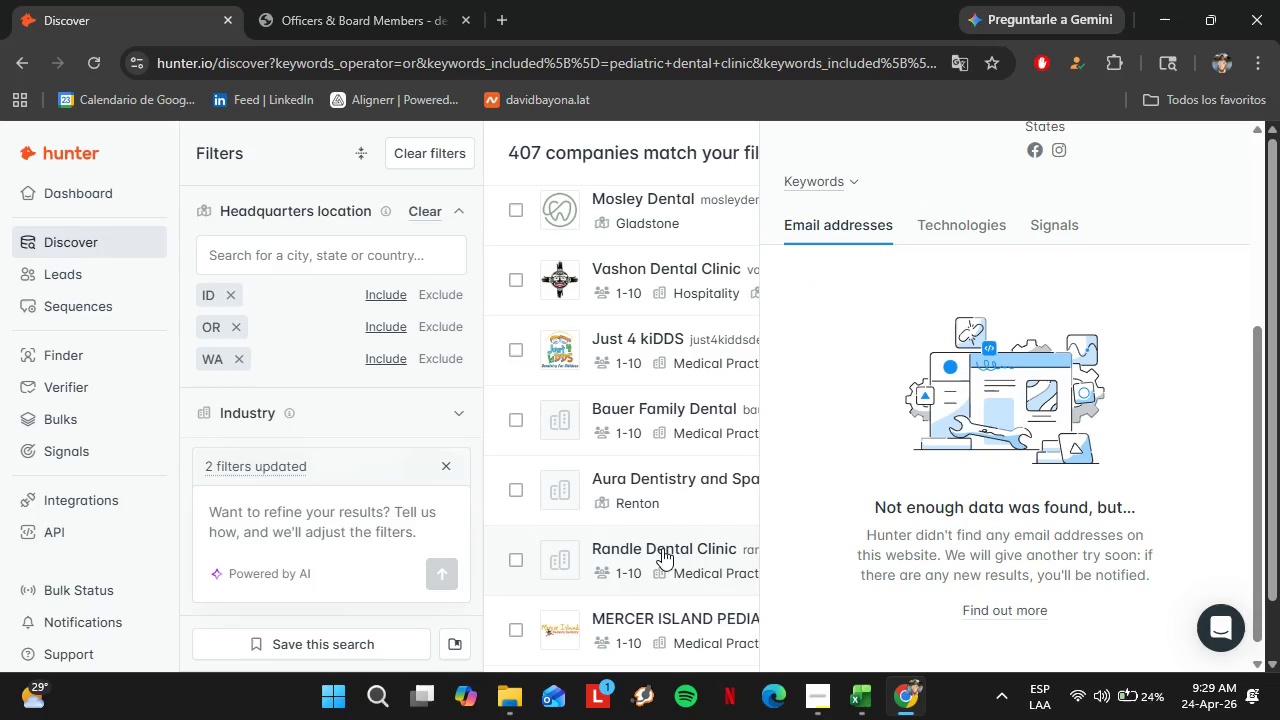 
left_click([662, 548])
 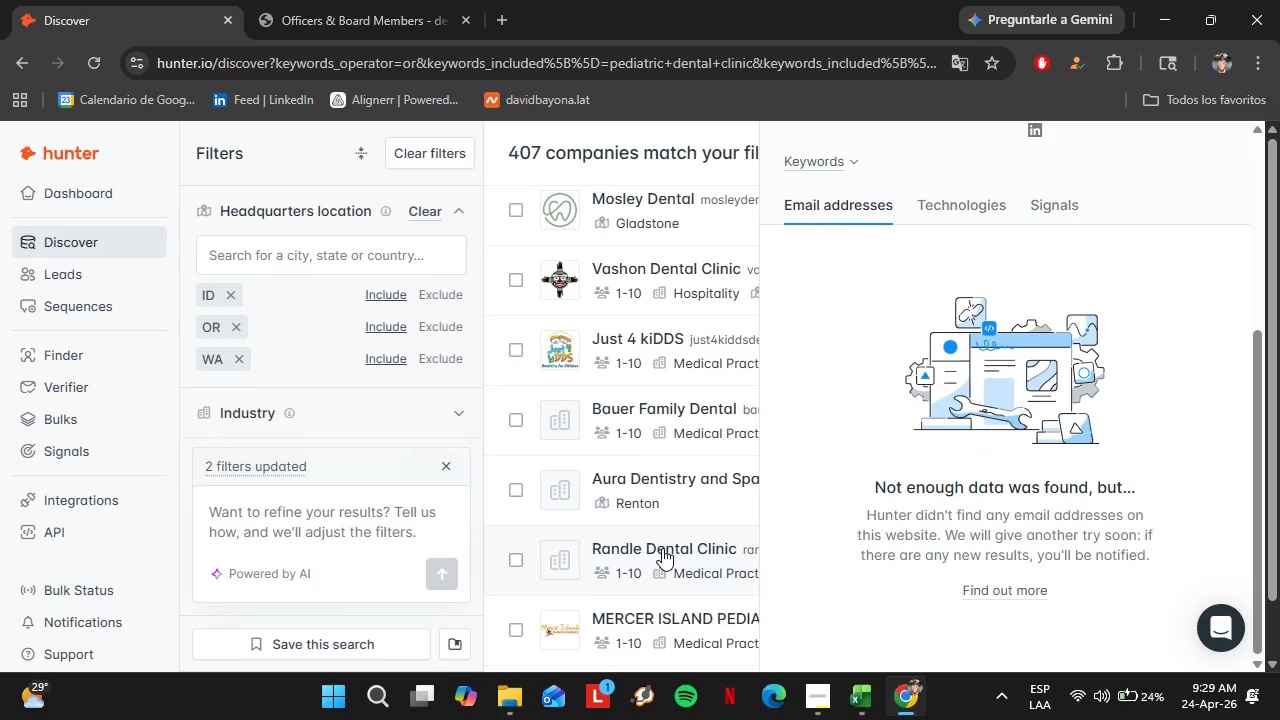 
left_click([680, 594])
 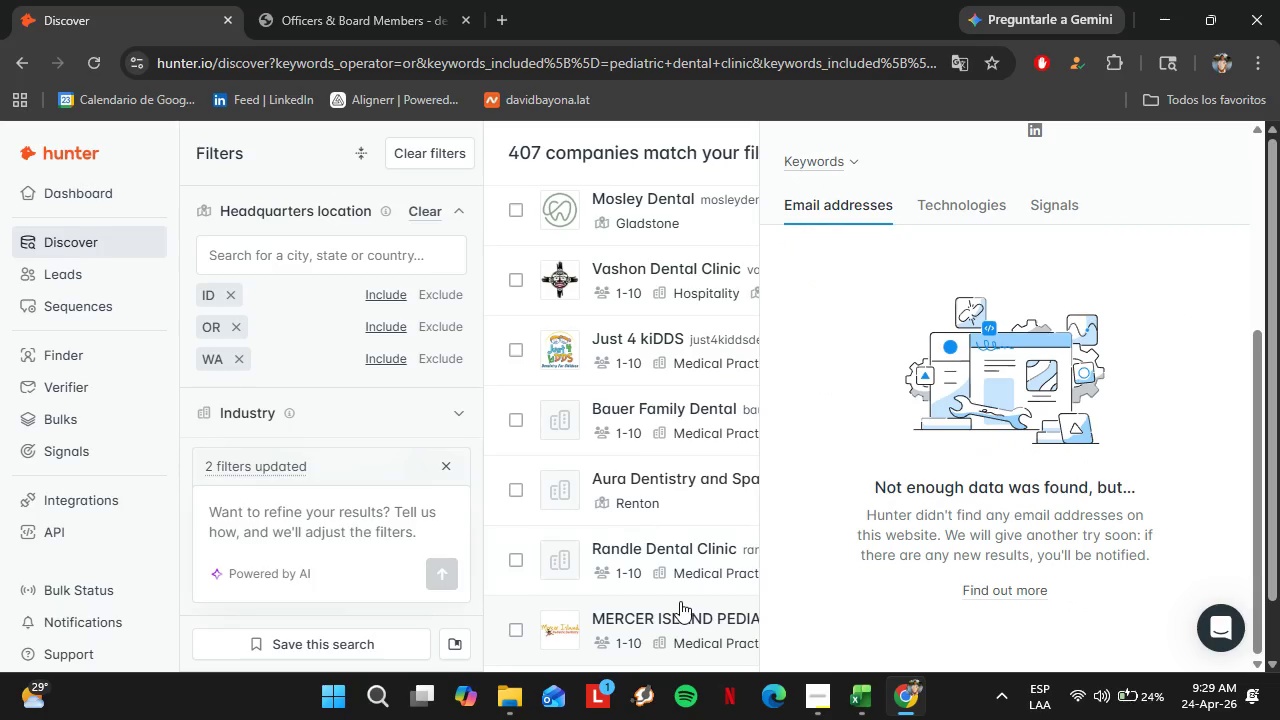 
left_click([680, 600])
 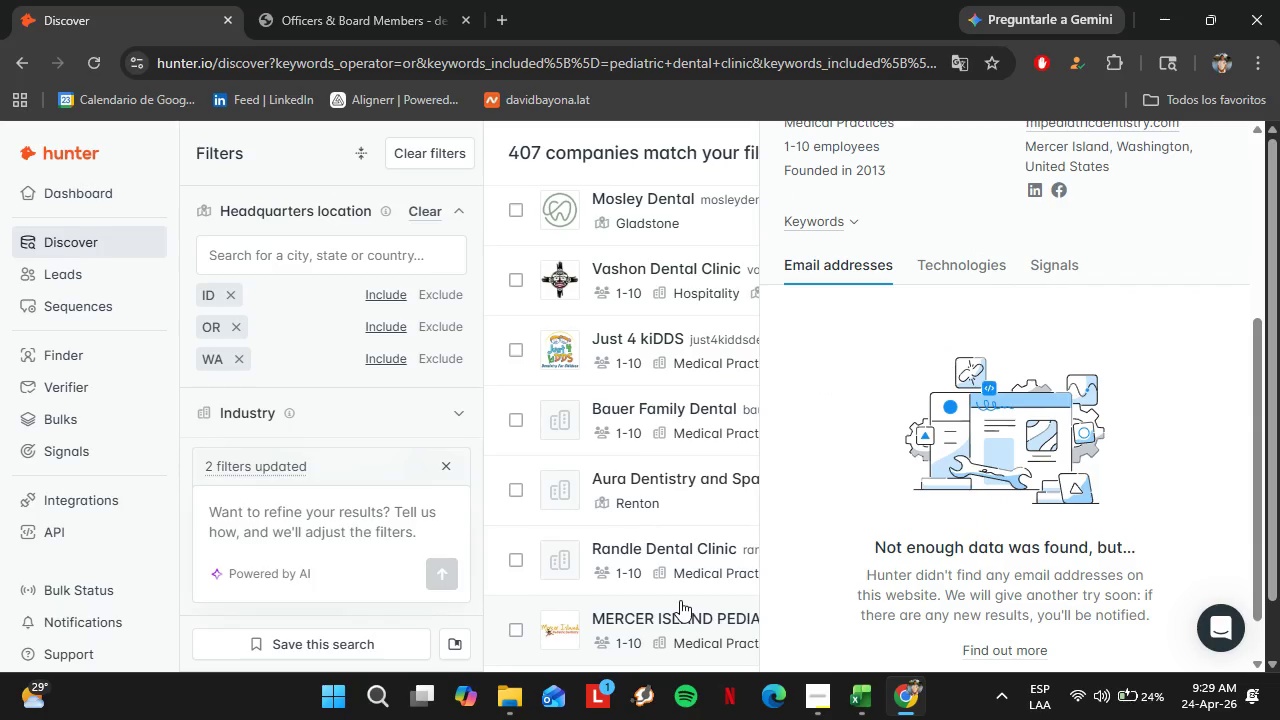 
wait(5.72)
 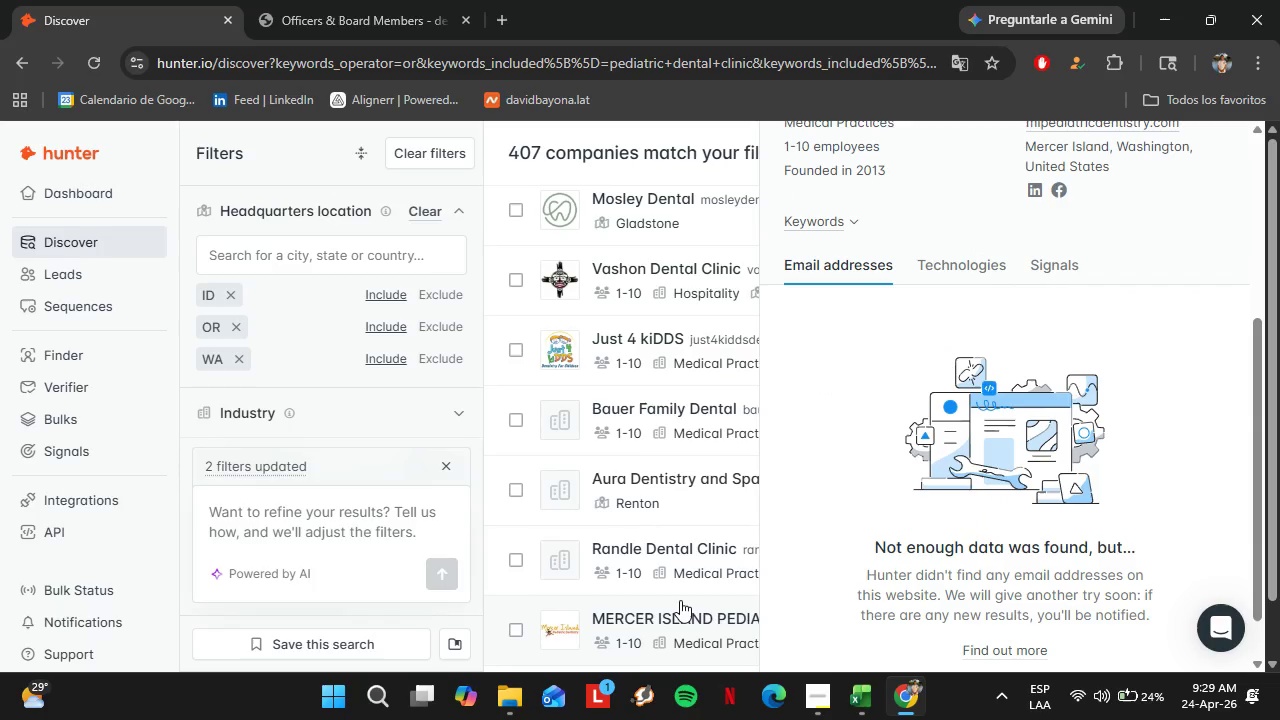 
scroll: coordinate [657, 467], scroll_direction: down, amount: 2.0
 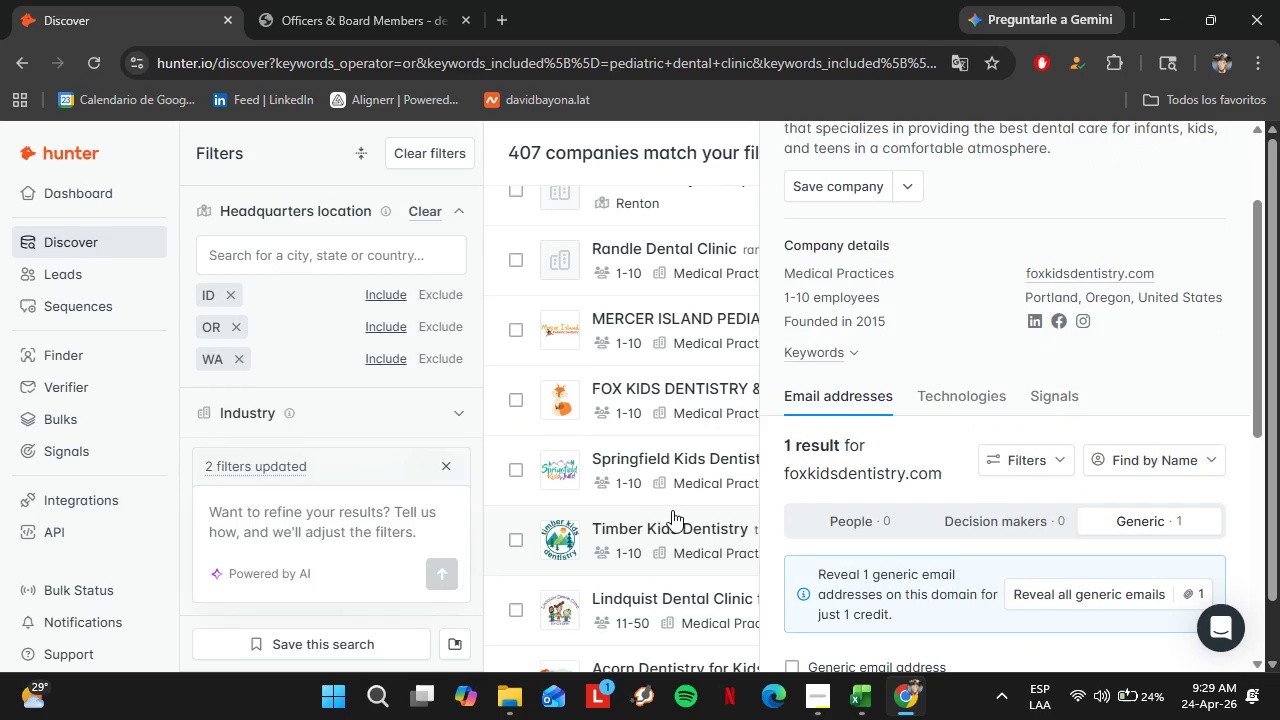 
left_click([651, 471])
 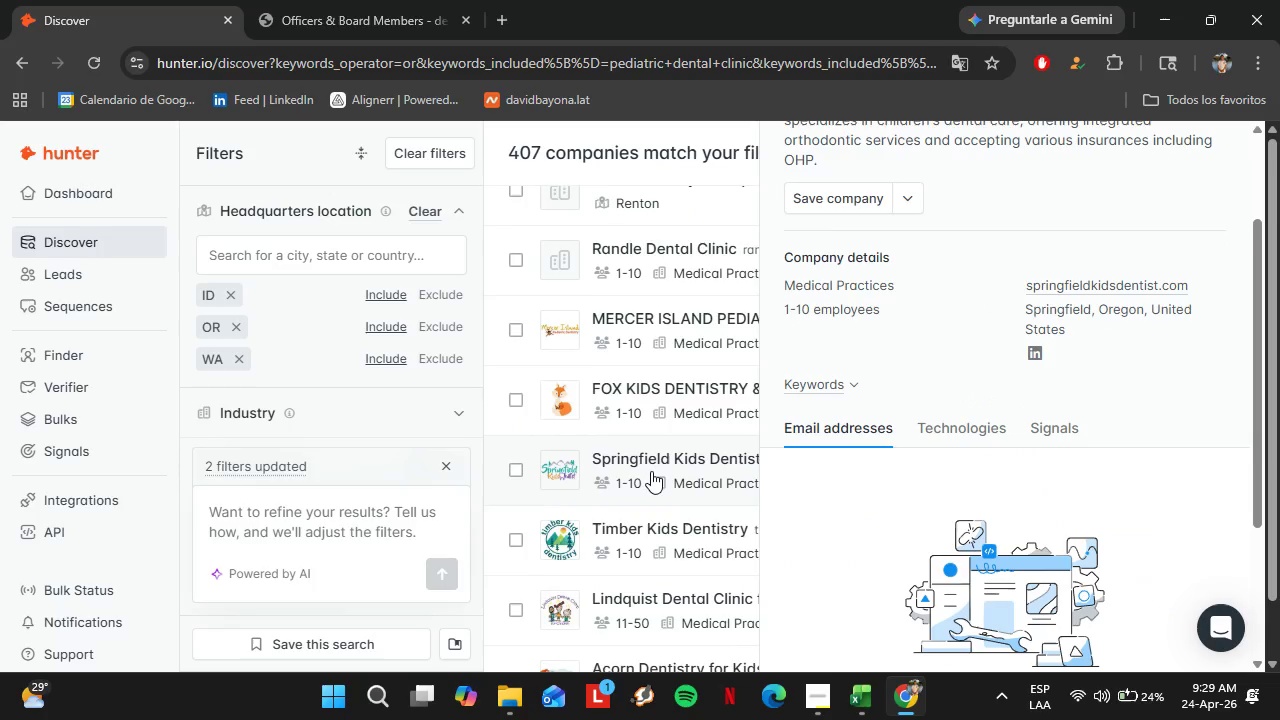 
scroll: coordinate [651, 471], scroll_direction: down, amount: 1.0
 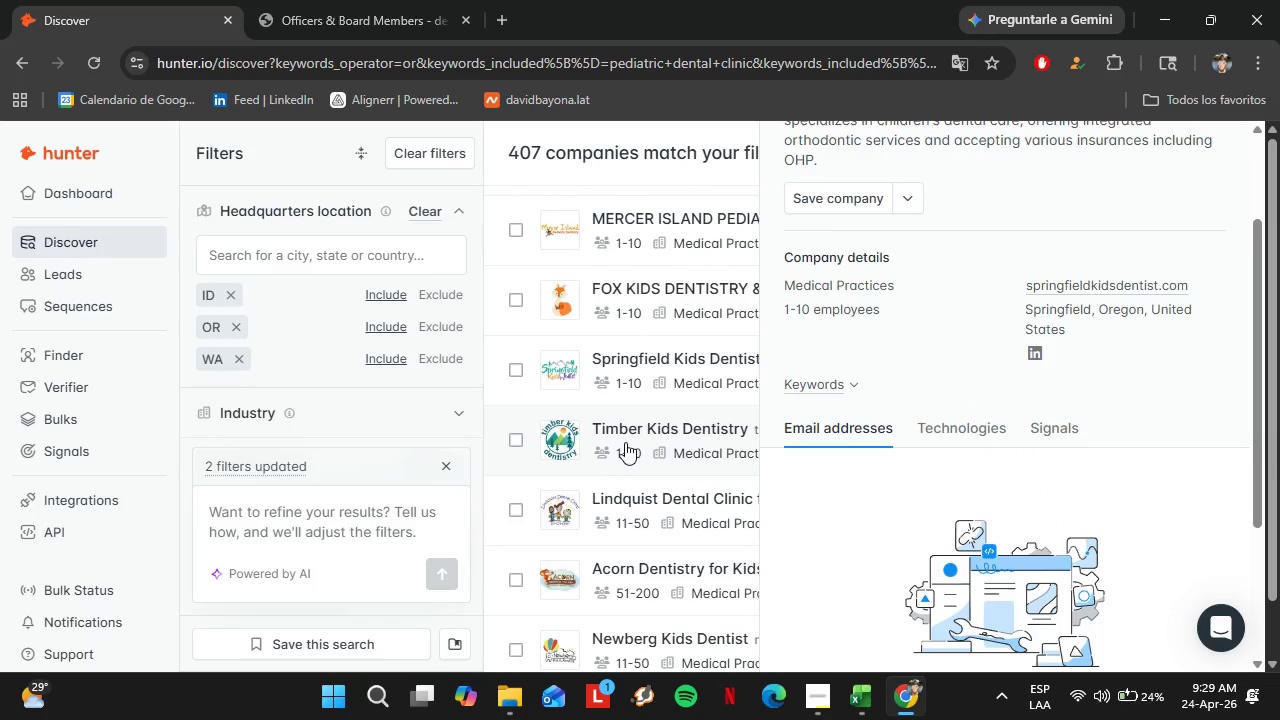 
left_click([625, 441])
 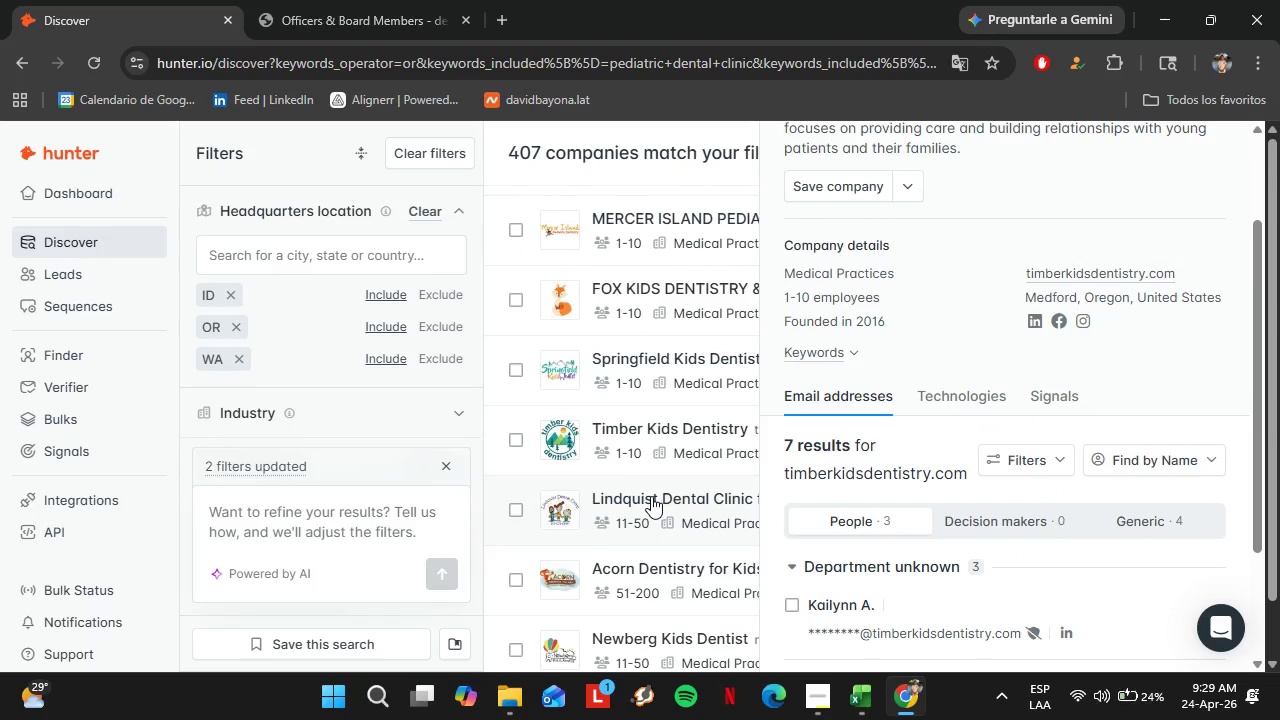 
scroll: coordinate [1014, 491], scroll_direction: down, amount: 1.0
 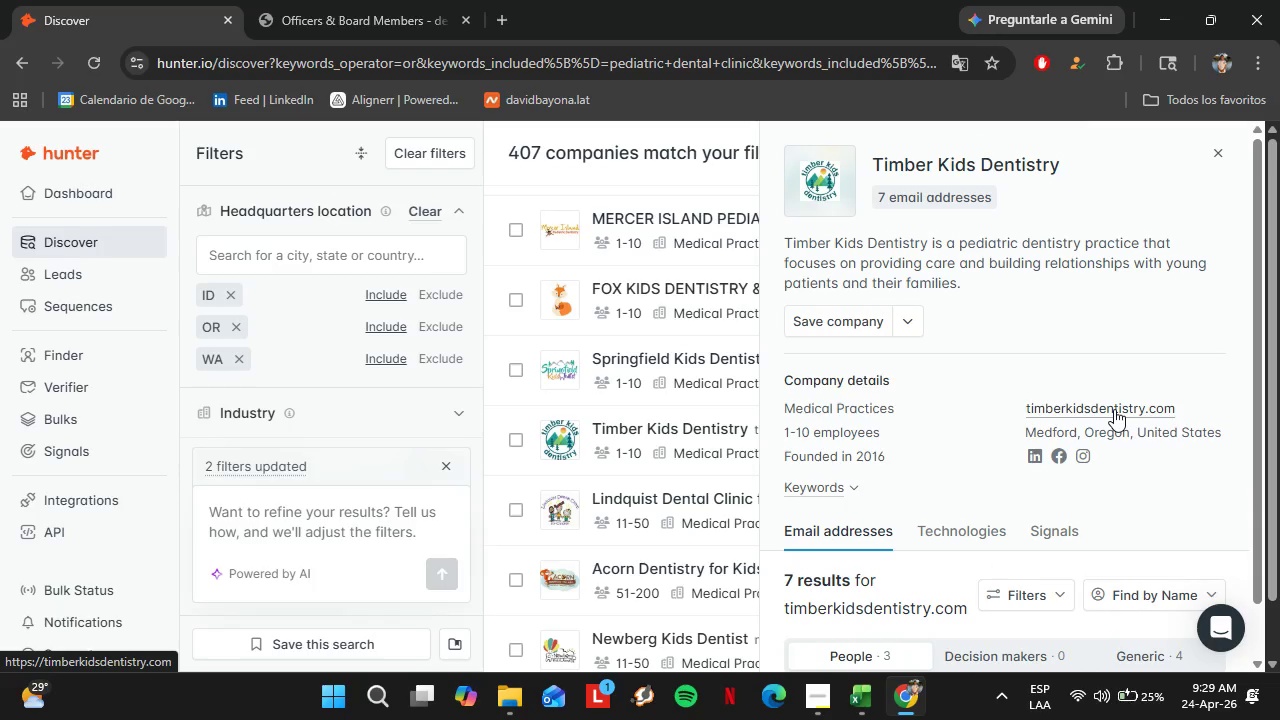 
left_click([1114, 409])
 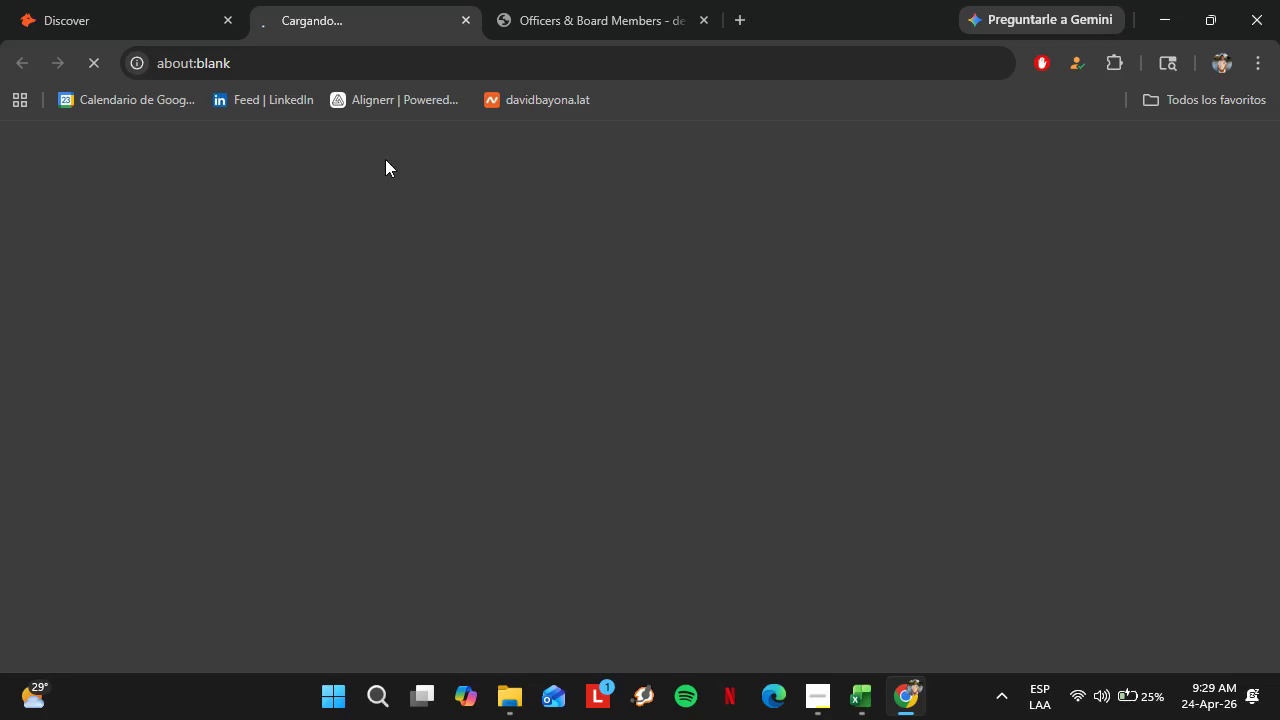 
mouse_move([158, 18])
 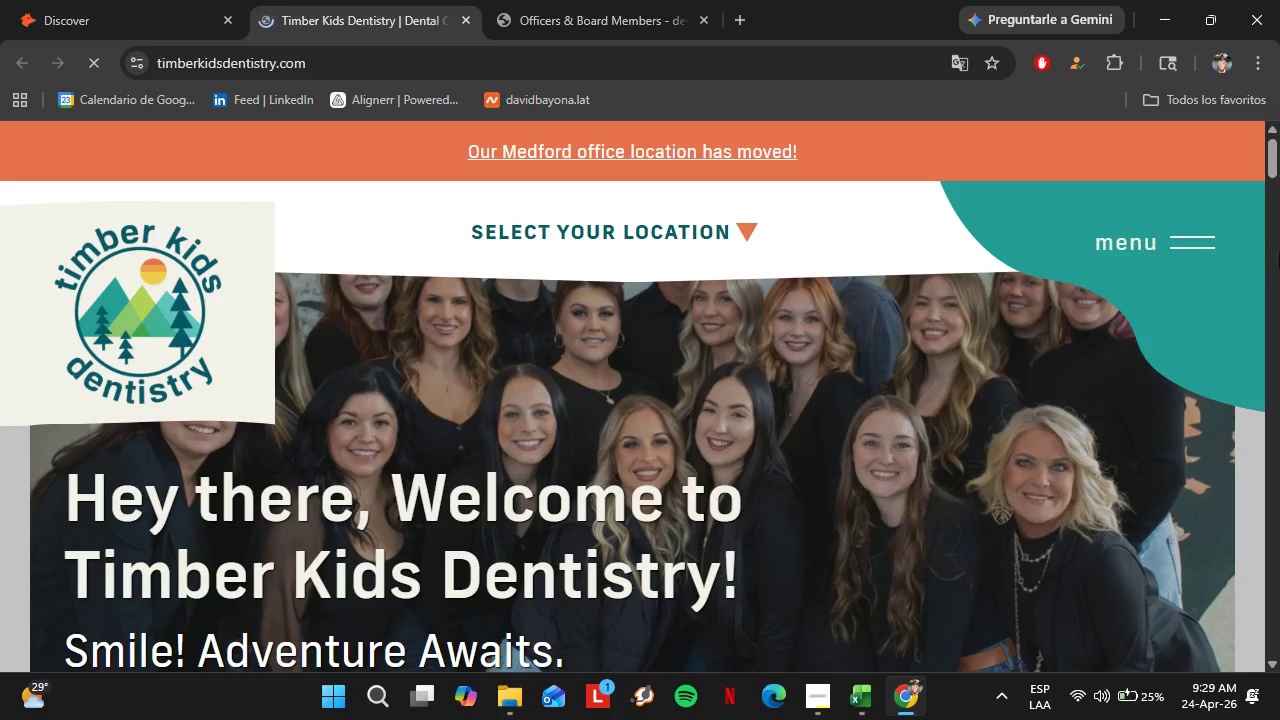 
left_click([1176, 231])
 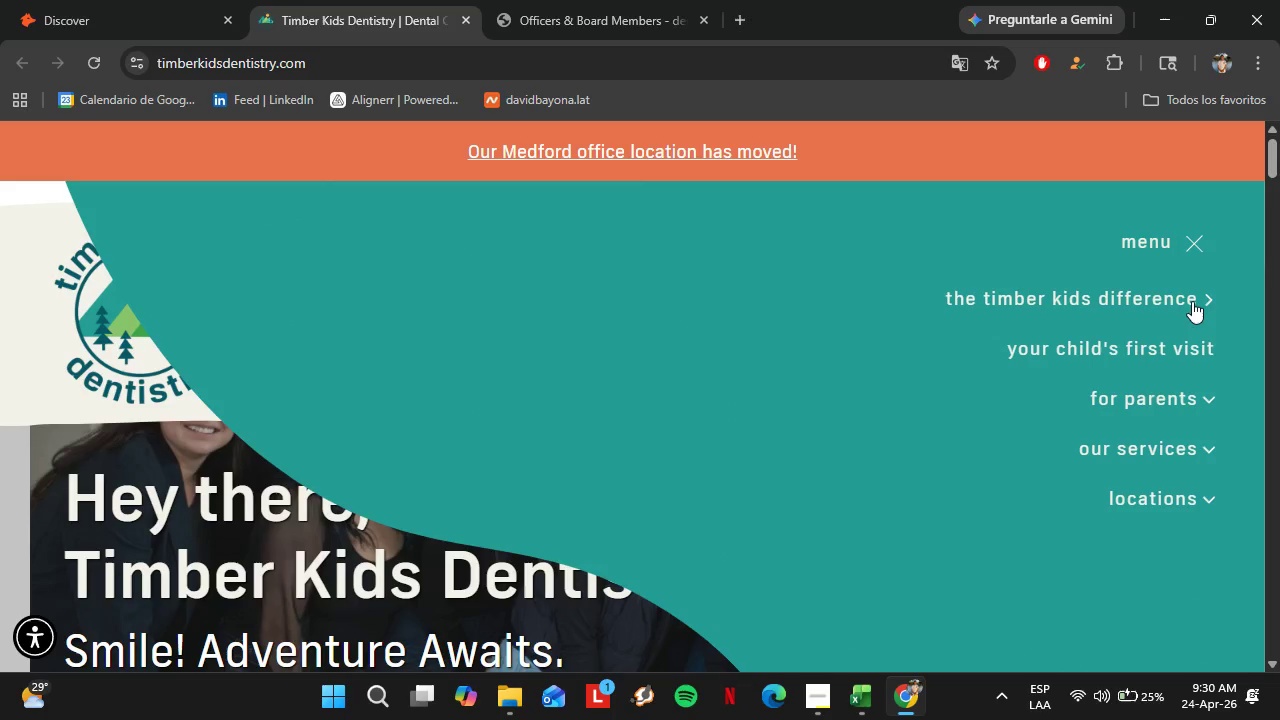 
left_click([1181, 447])
 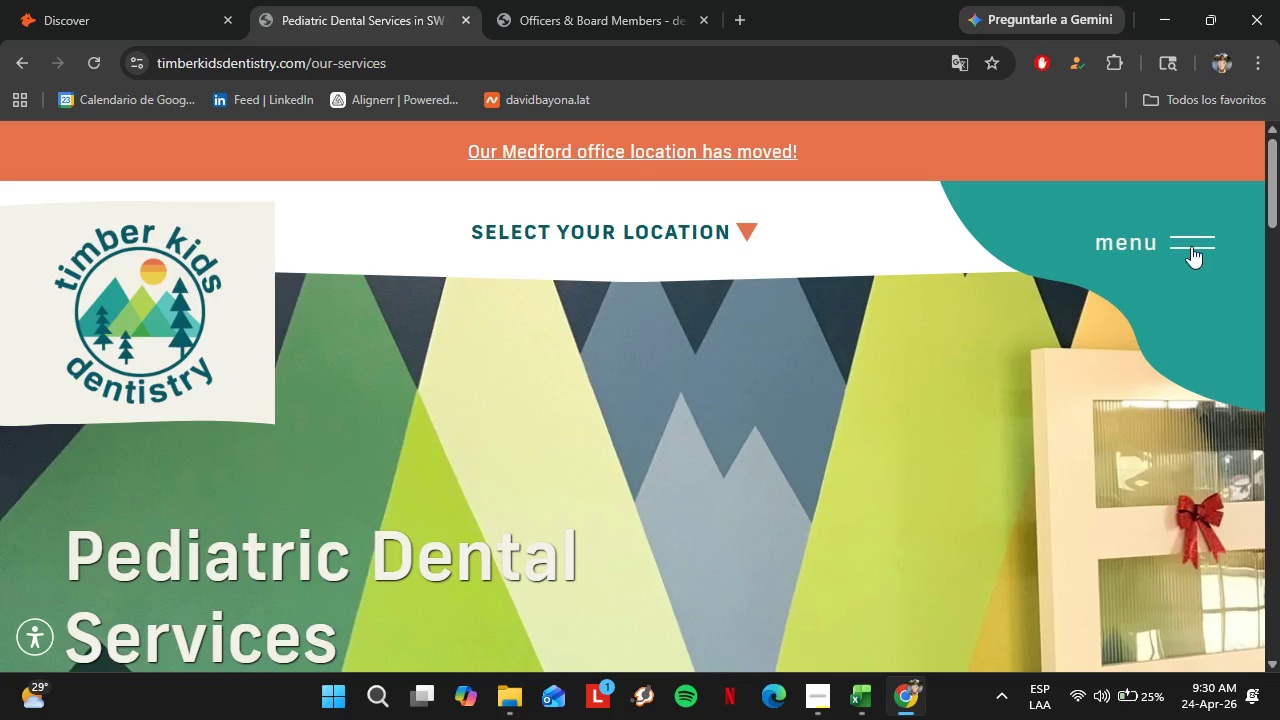 
left_click([1190, 246])
 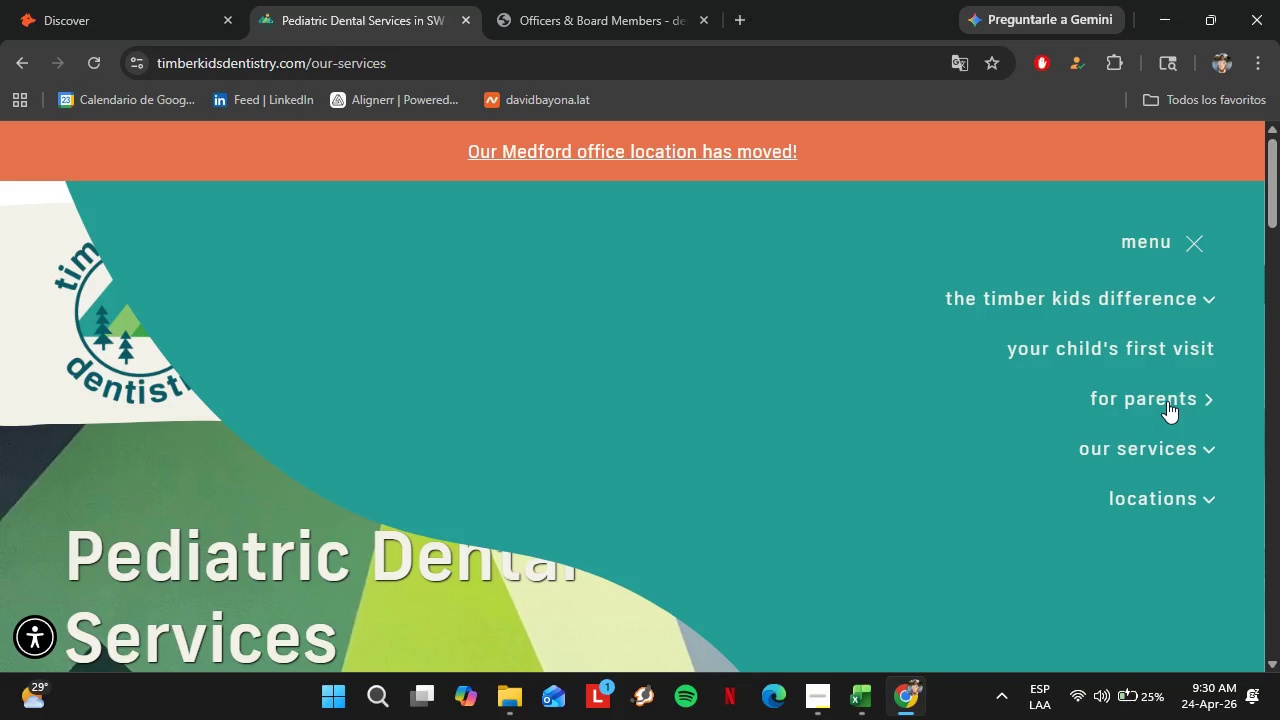 
wait(6.05)
 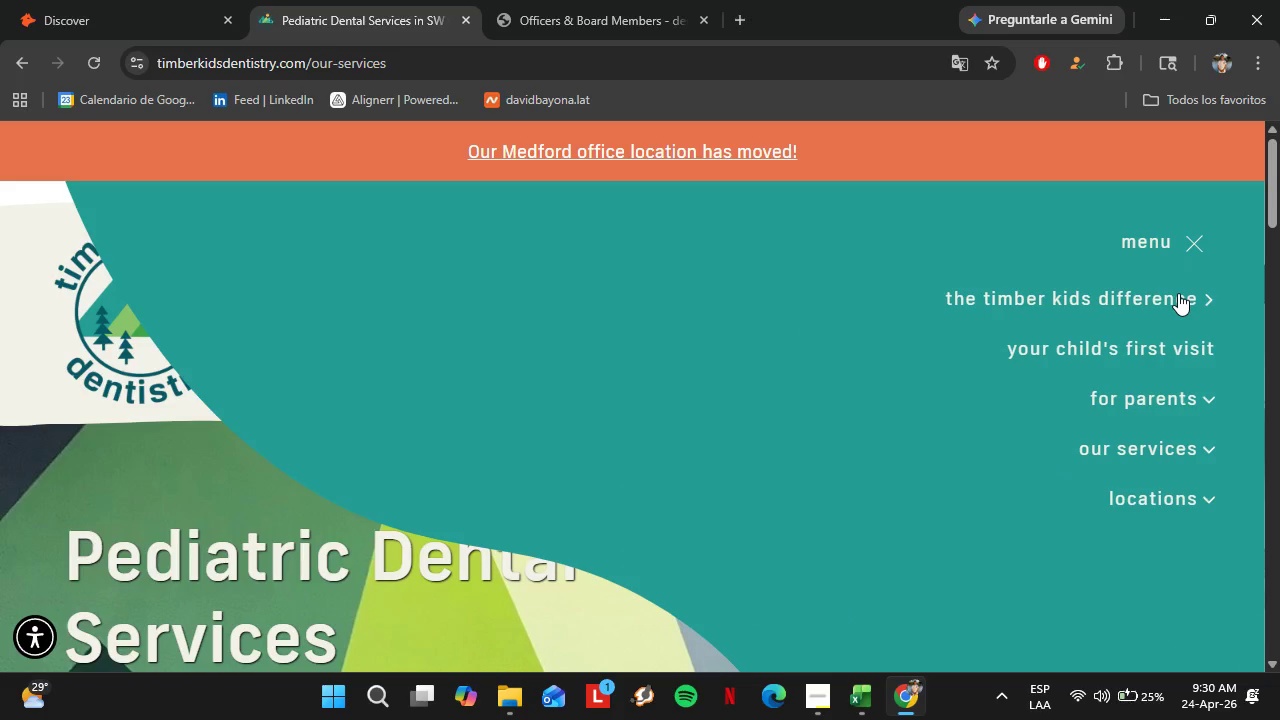 
scroll: coordinate [369, 550], scroll_direction: down, amount: 5.0
 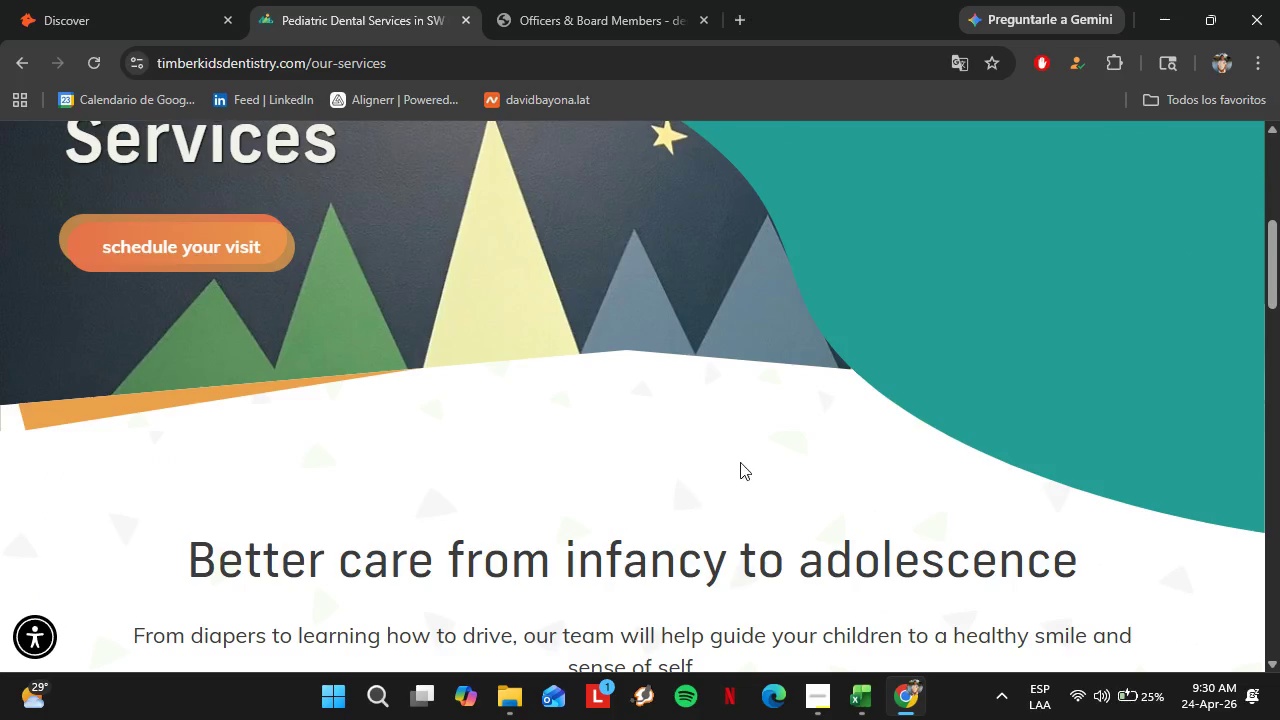 
scroll: coordinate [787, 422], scroll_direction: up, amount: 3.0
 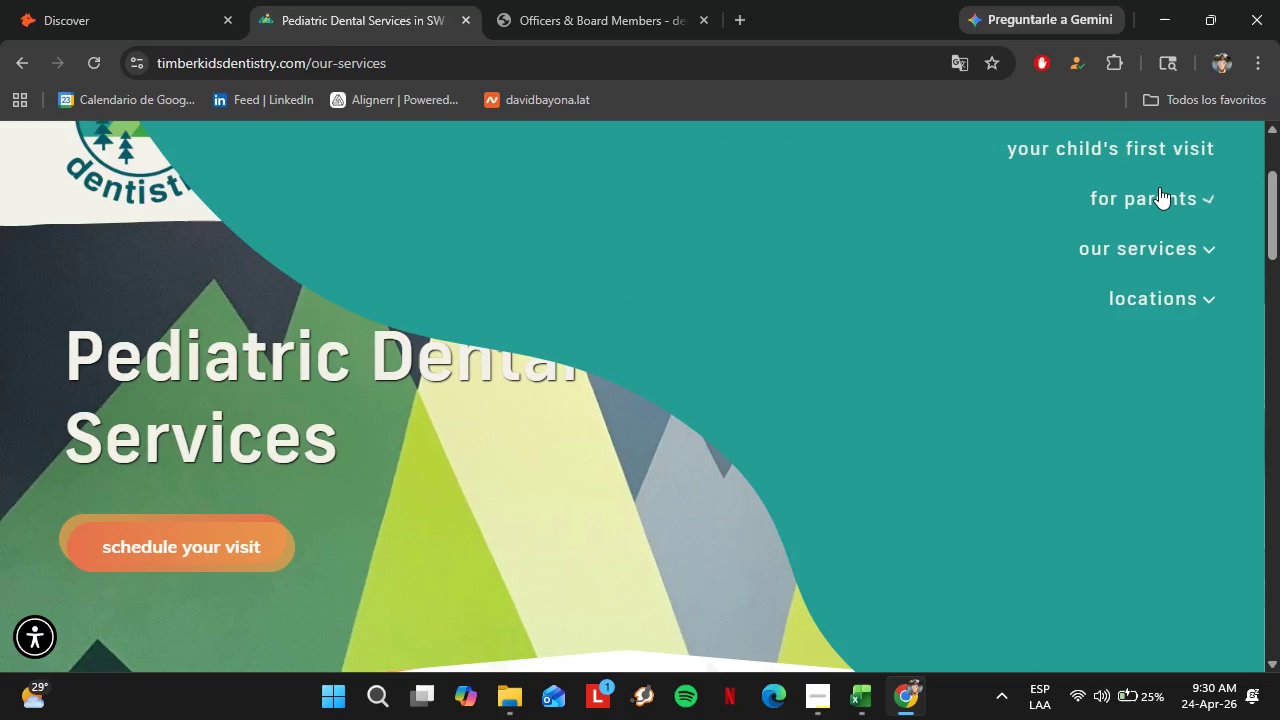 
left_click([1161, 189])
 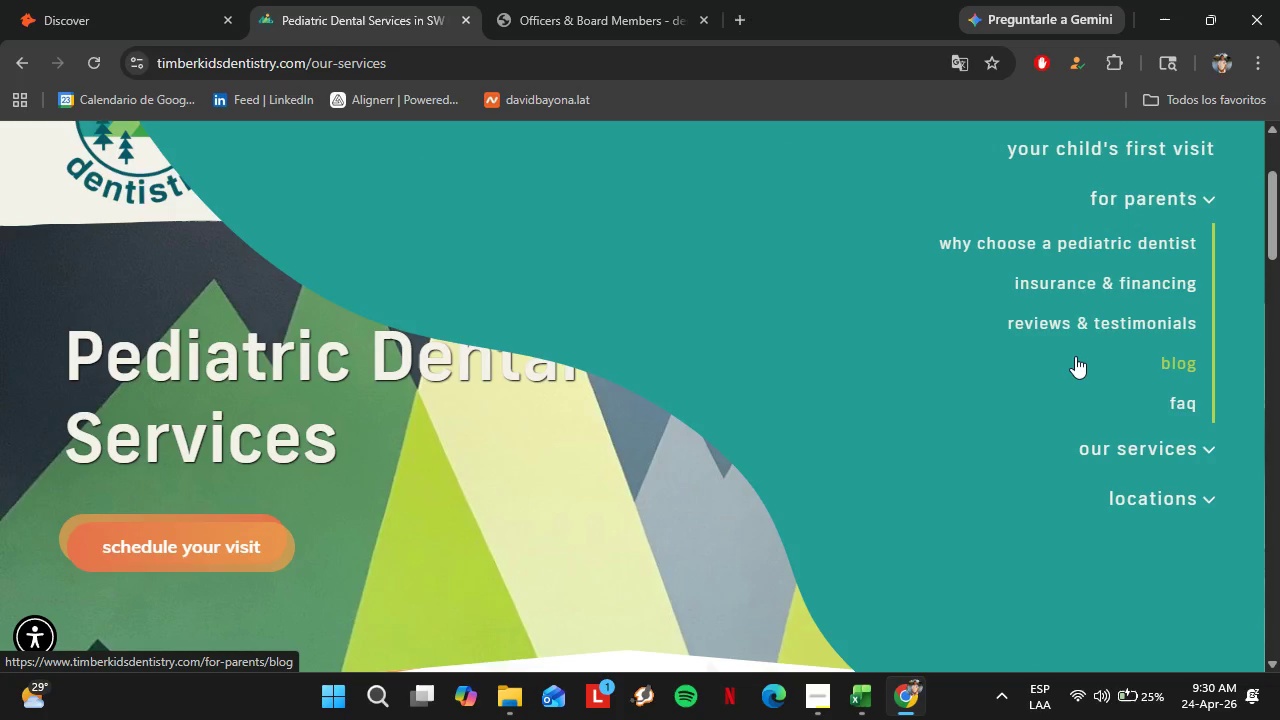 
left_click([1138, 204])
 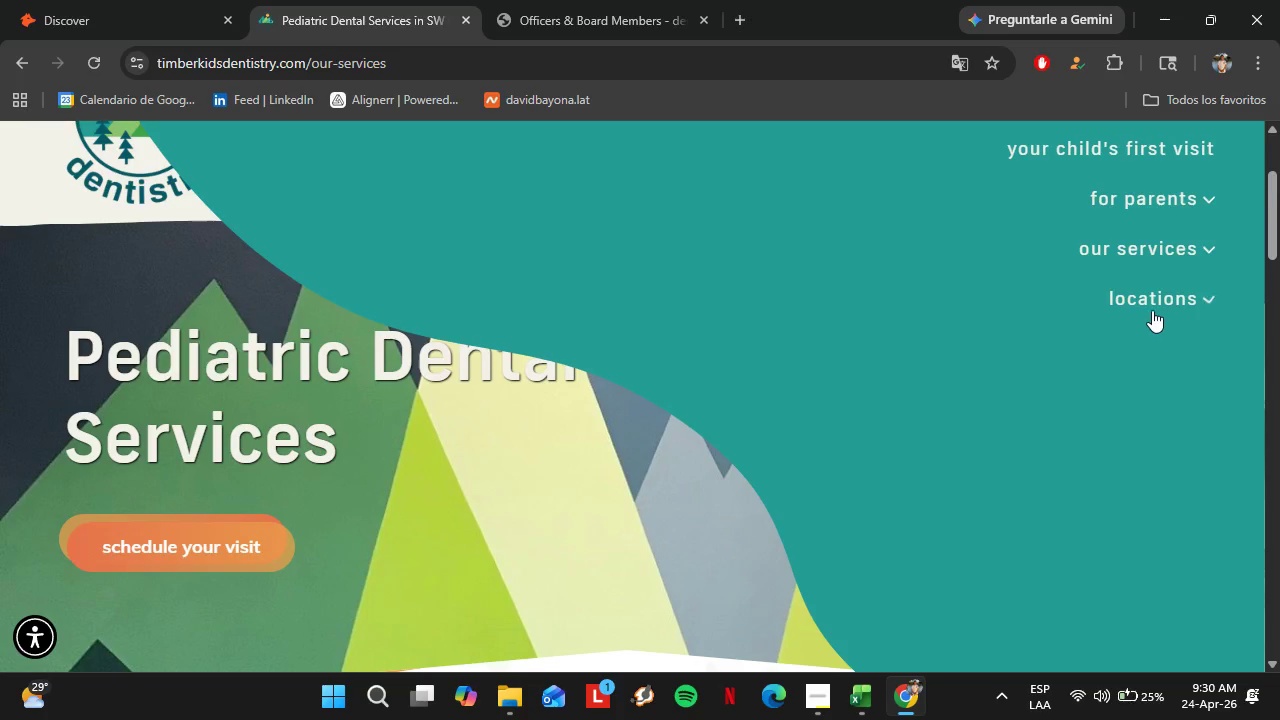 
scroll: coordinate [497, 472], scroll_direction: down, amount: 27.0
 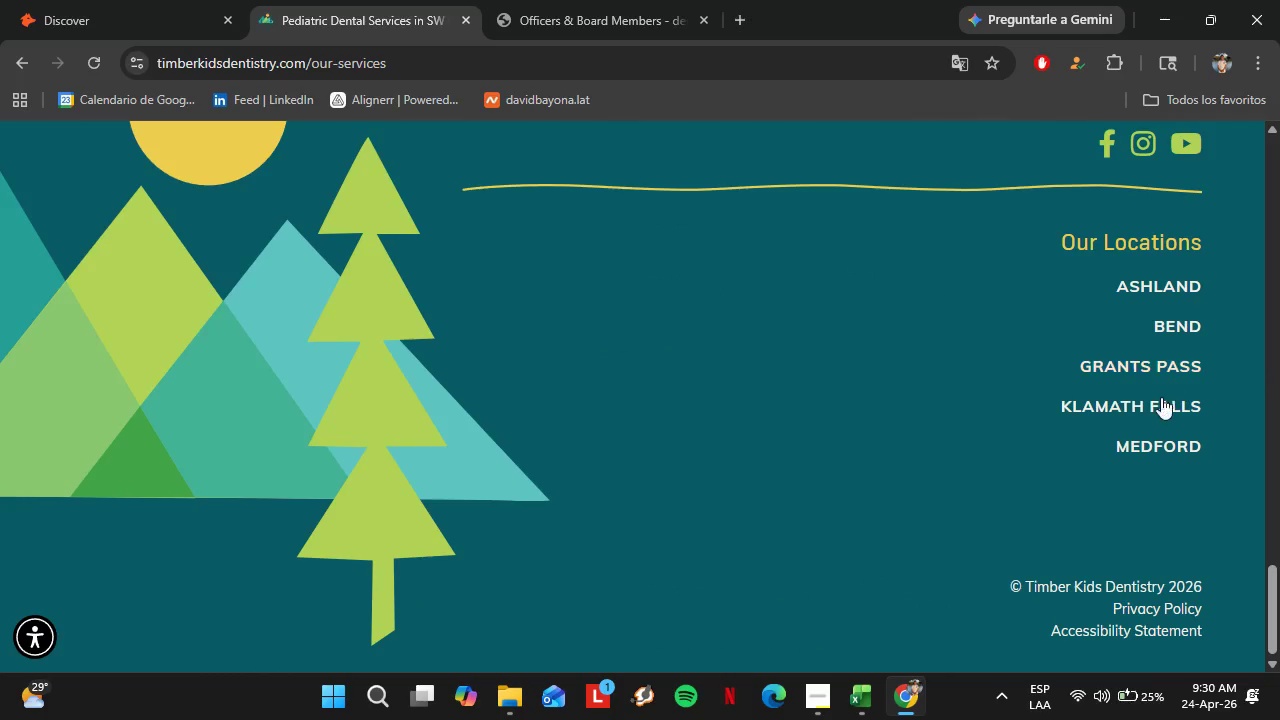 
scroll: coordinate [723, 485], scroll_direction: up, amount: 2.0
 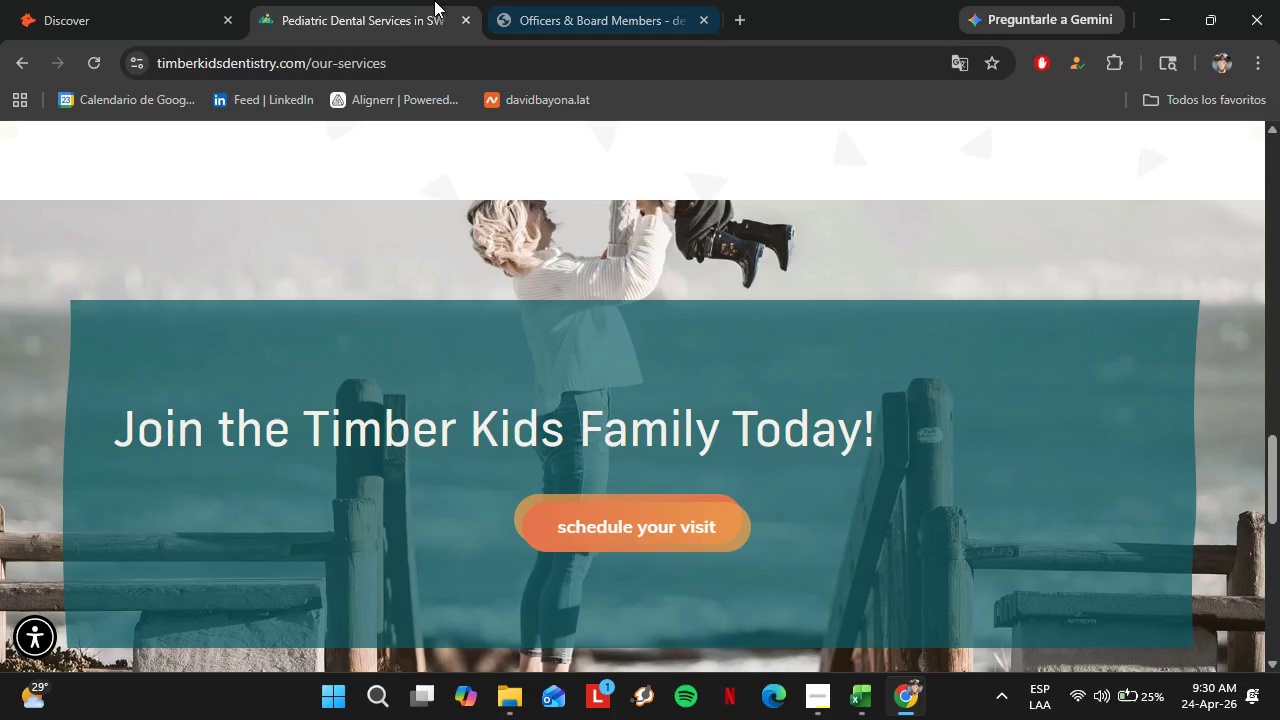 
left_click([467, 19])
 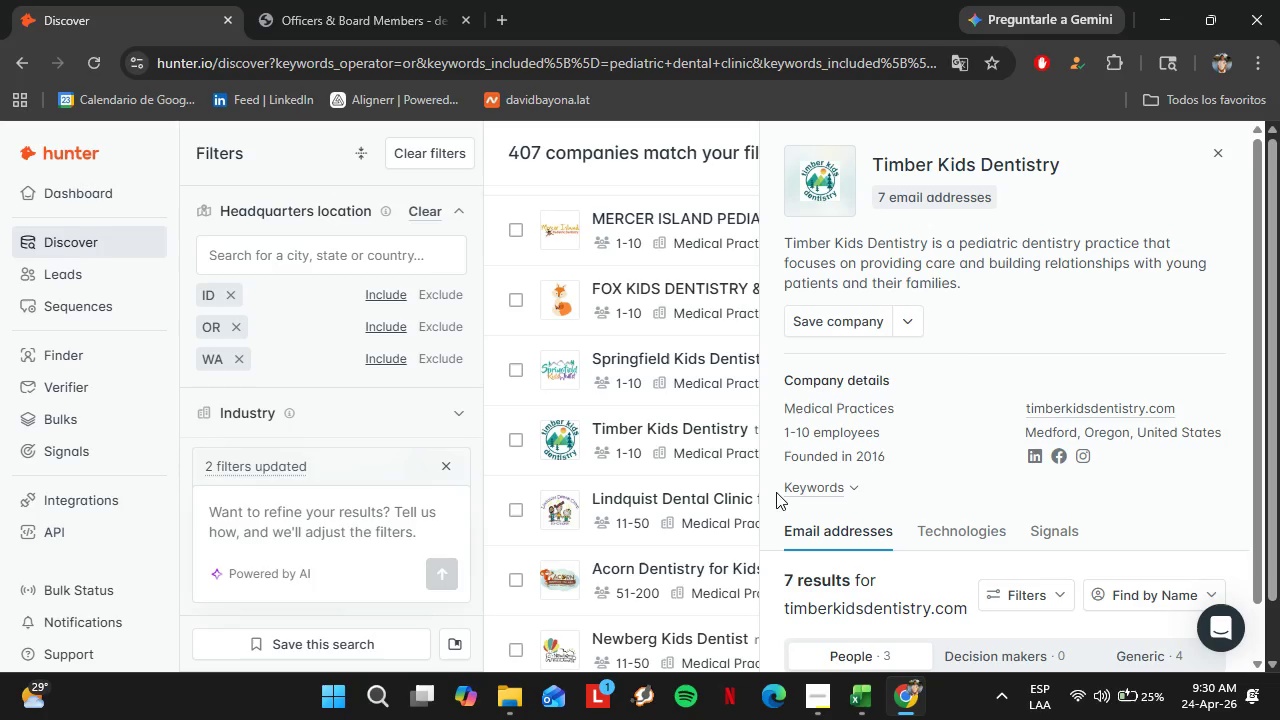 
left_click([625, 496])
 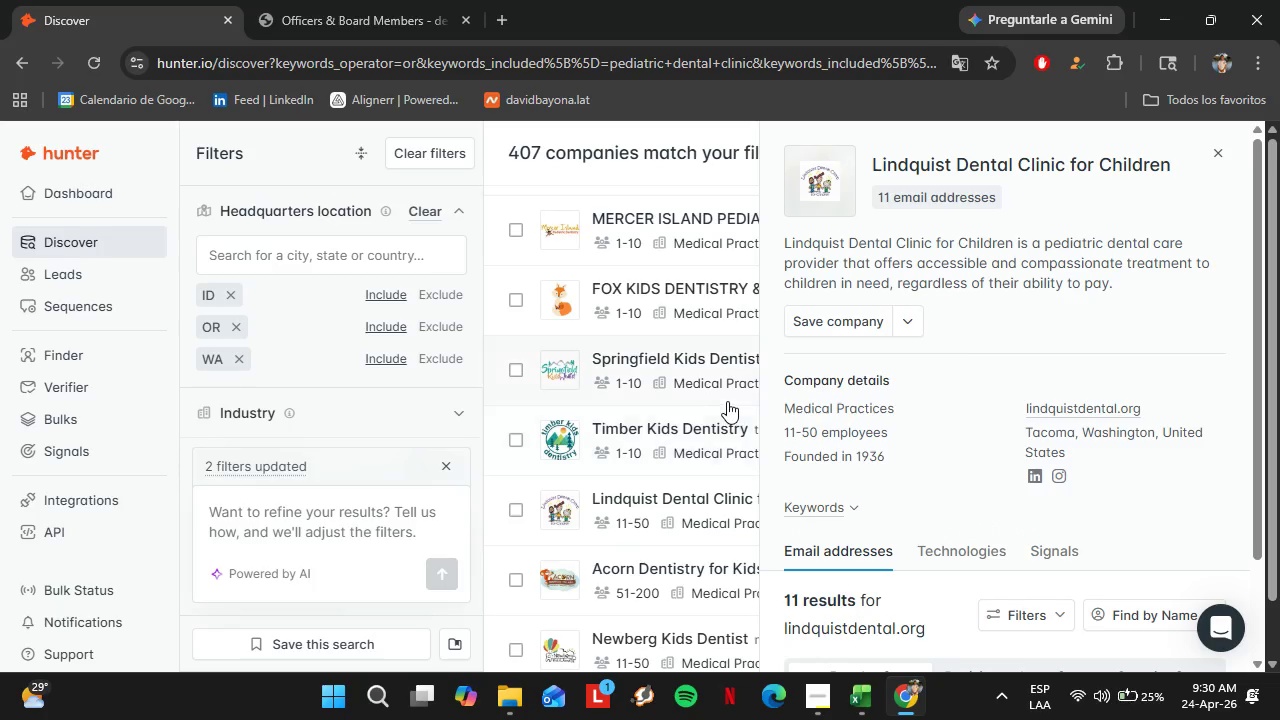 
scroll: coordinate [1021, 471], scroll_direction: down, amount: 5.0
 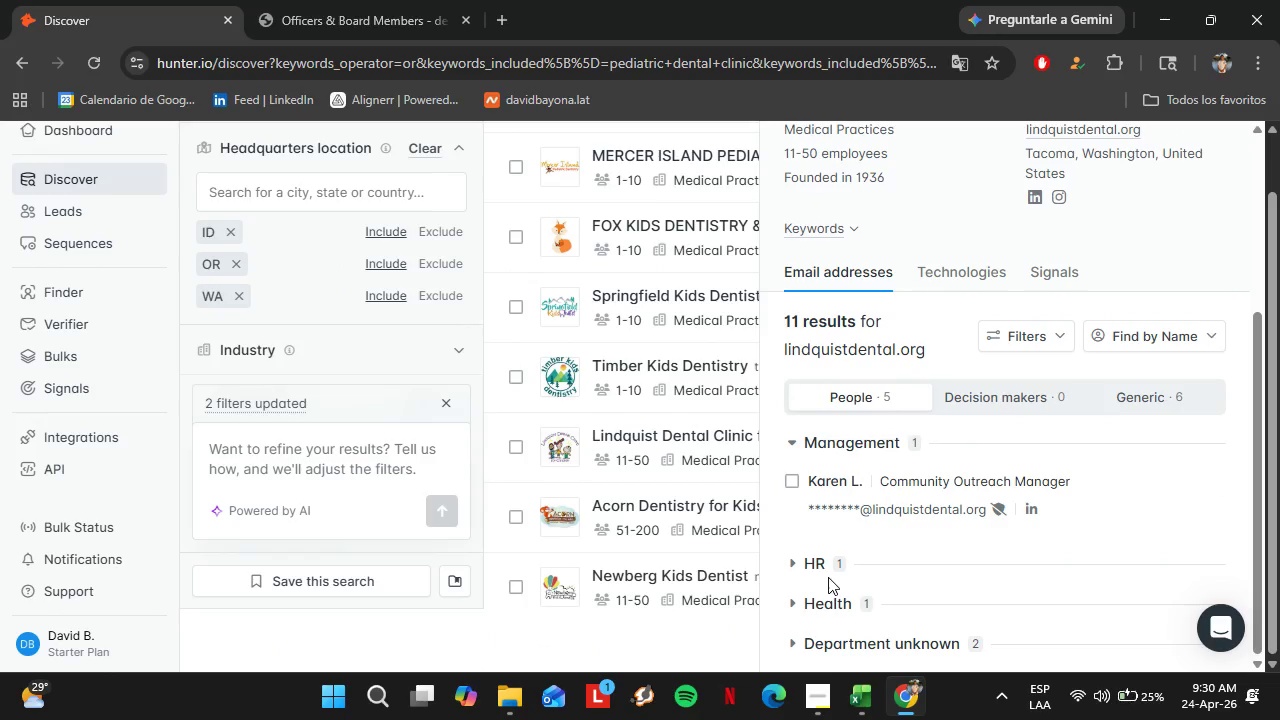 
left_click([828, 598])
 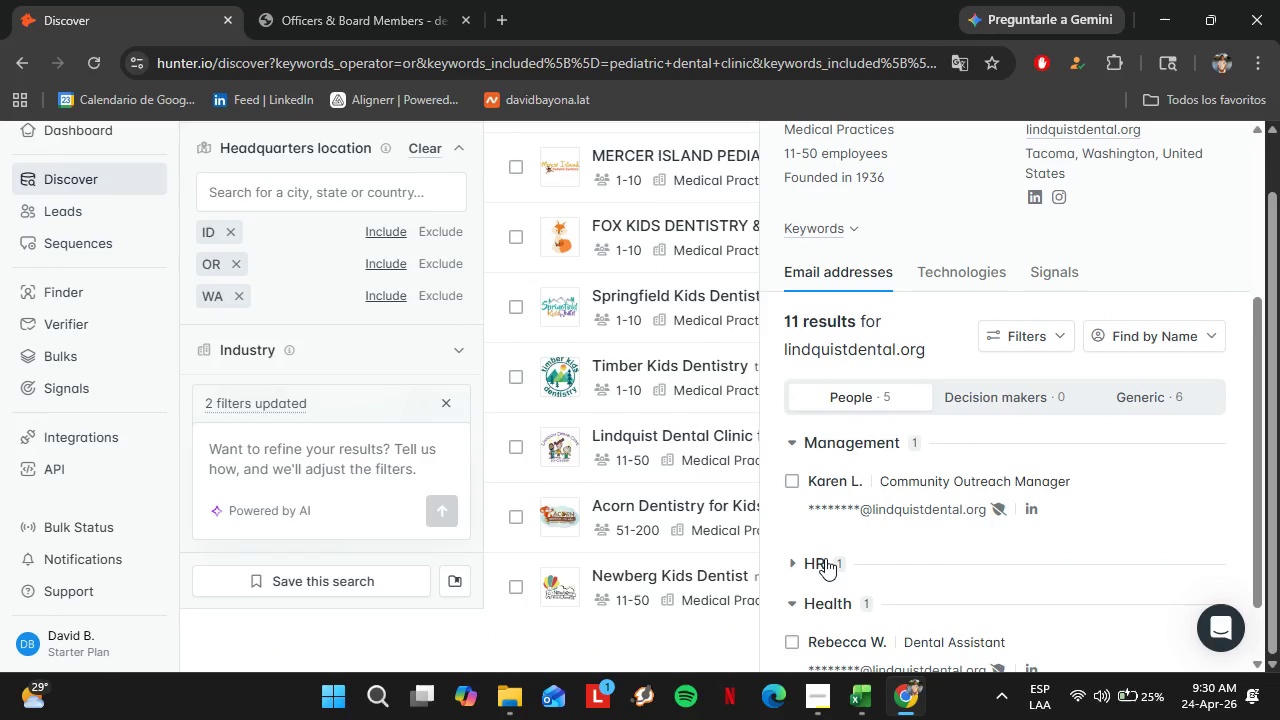 
left_click([825, 558])
 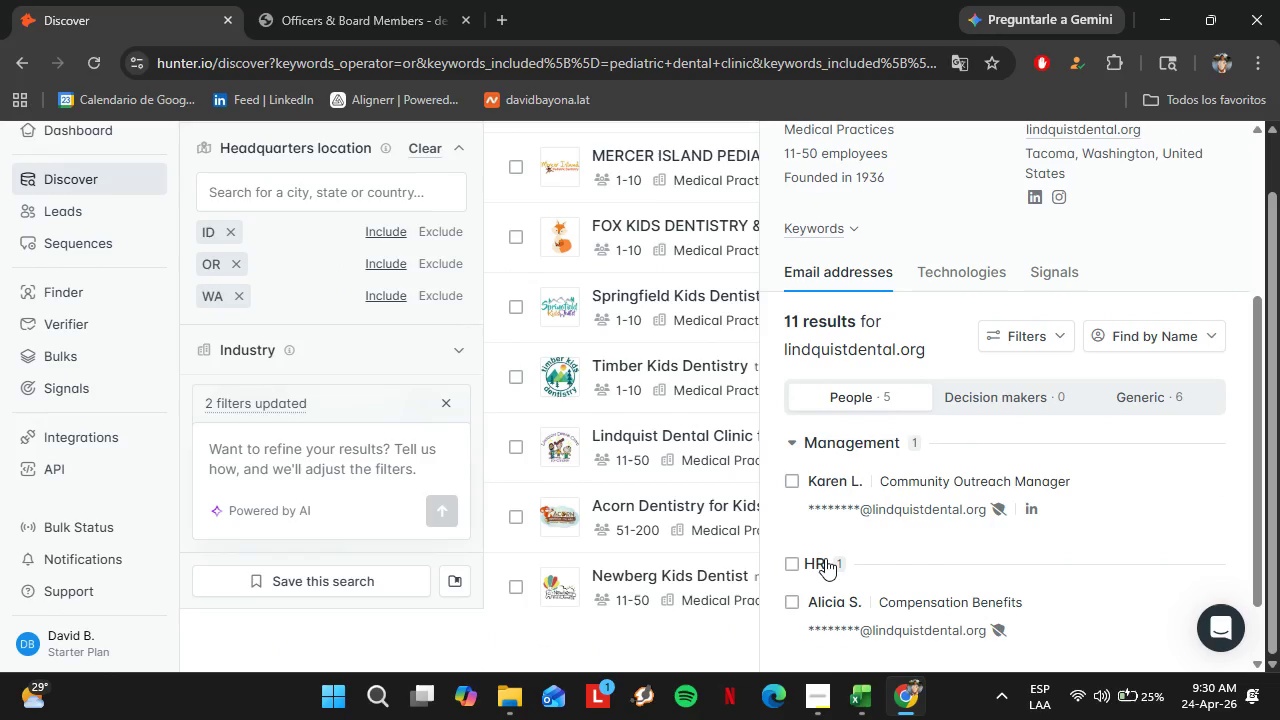 
left_click([825, 558])
 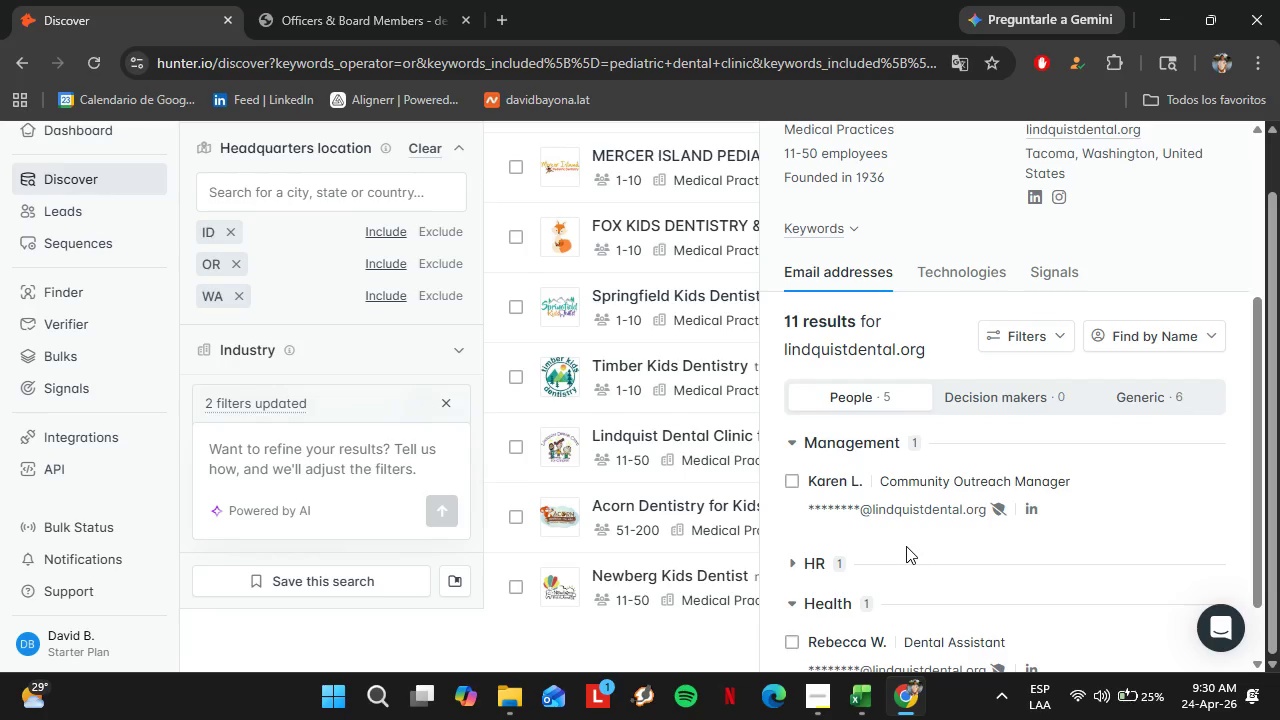 
scroll: coordinate [907, 546], scroll_direction: down, amount: 3.0
 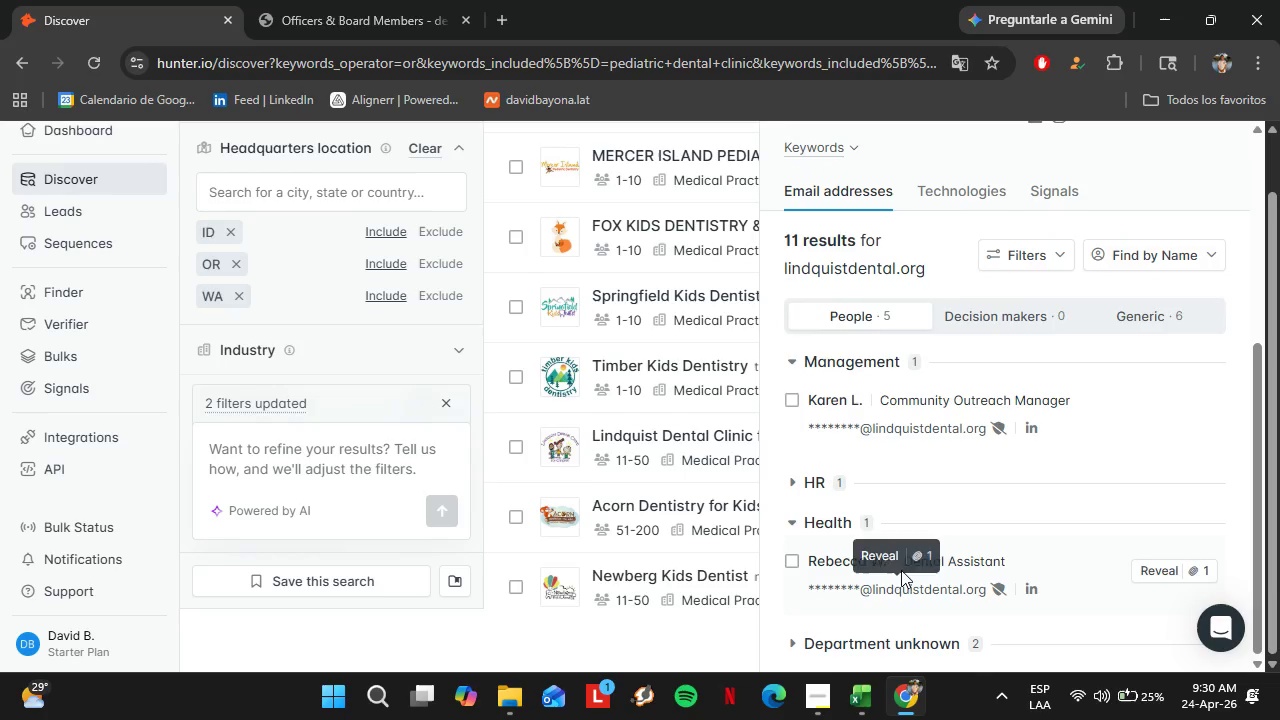 
scroll: coordinate [911, 492], scroll_direction: up, amount: 6.0
 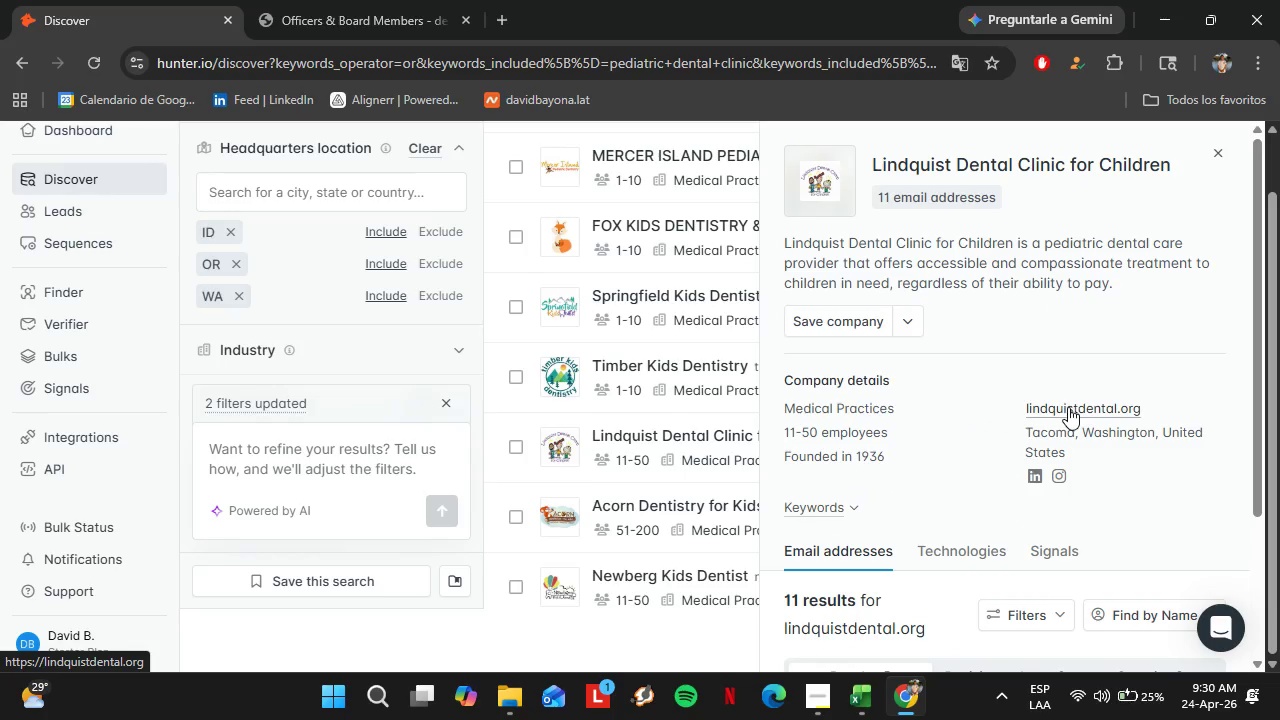 
left_click([1074, 408])
 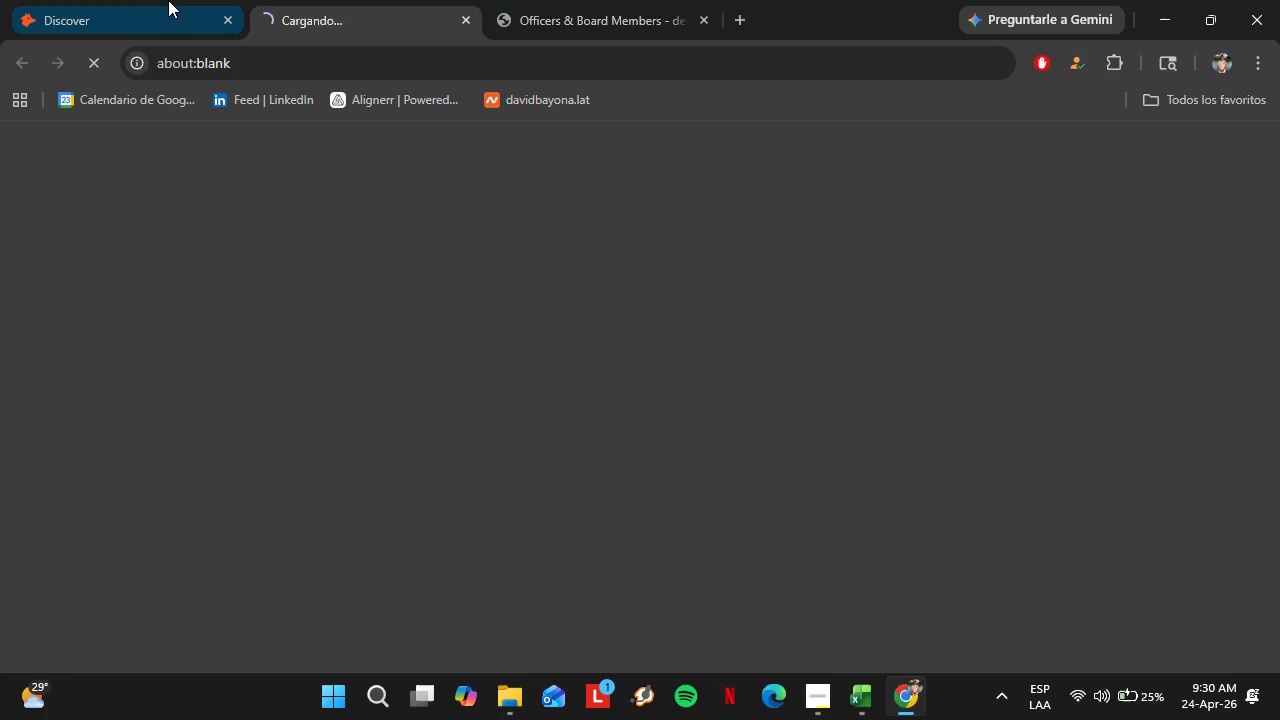 
left_click([148, 0])
 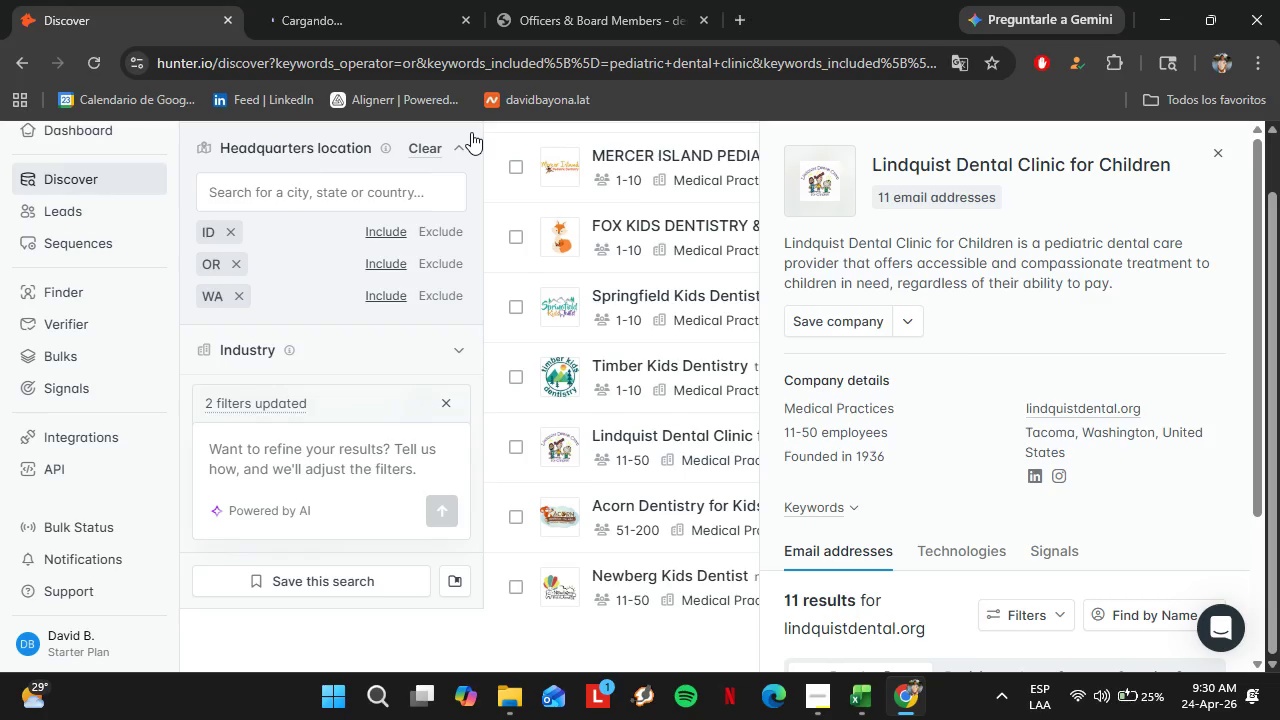 
wait(5.2)
 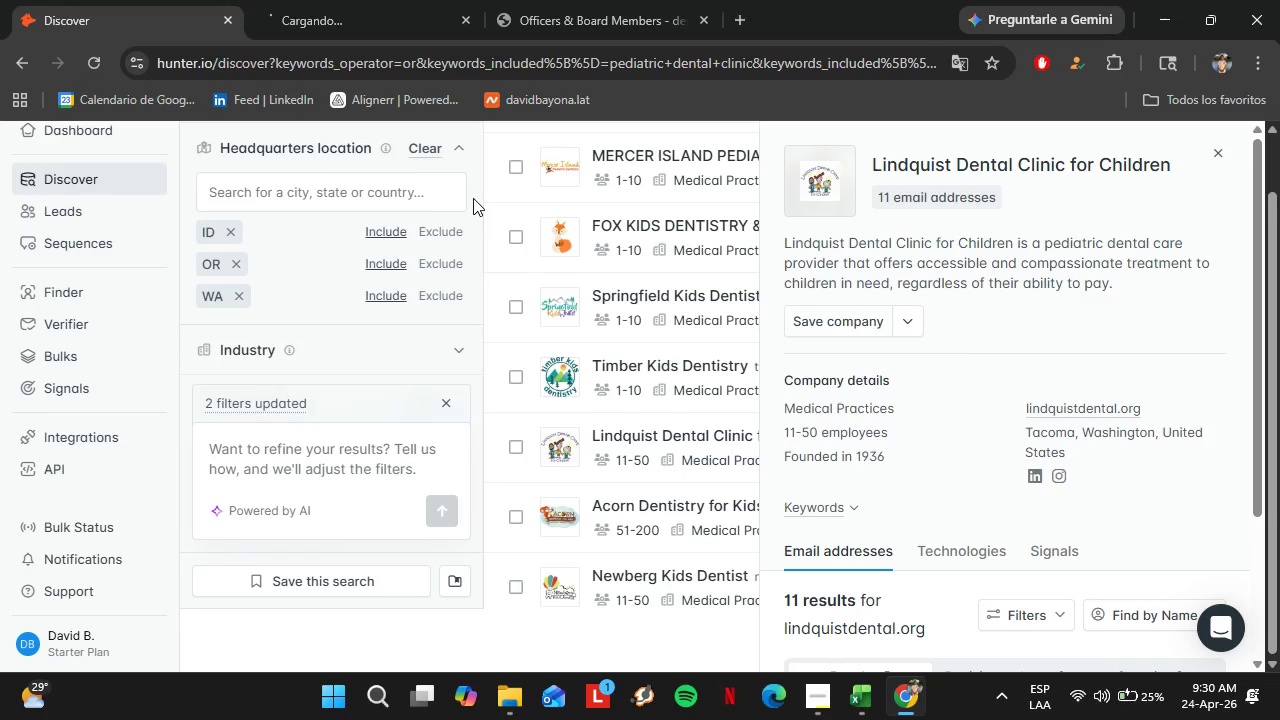 
left_click([396, 0])
 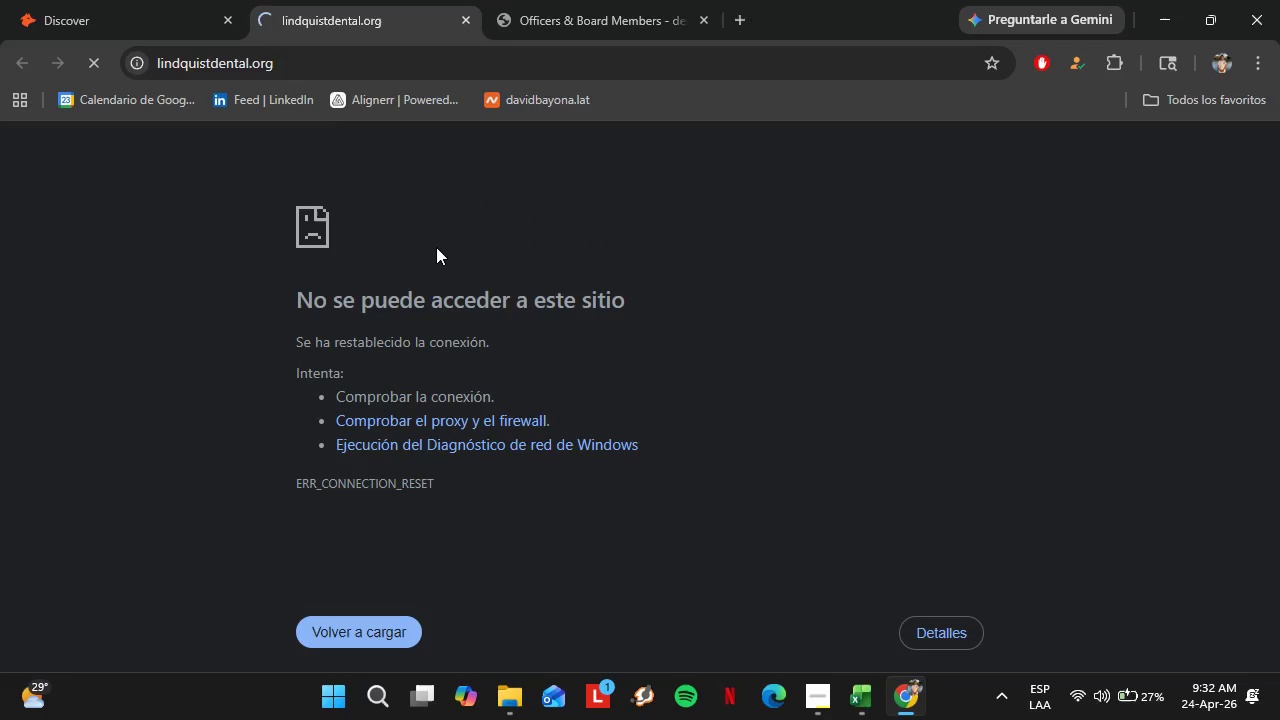 
wait(102.42)
 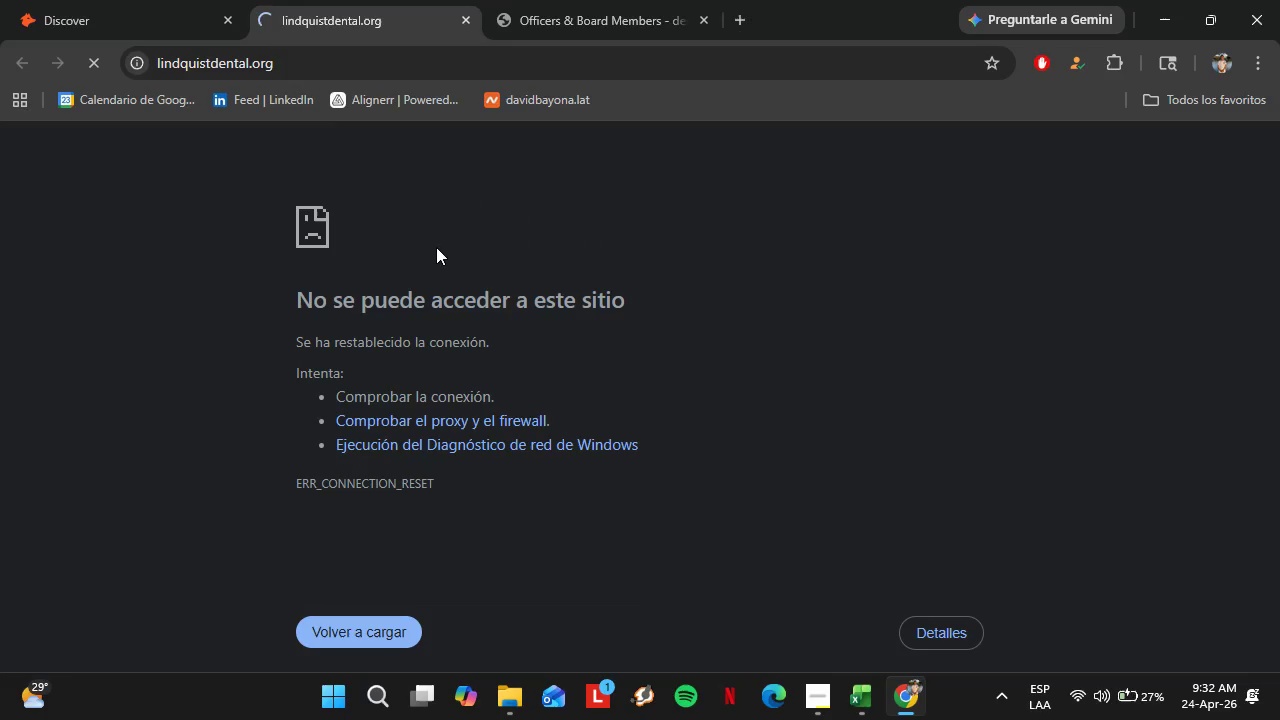 
left_click([467, 20])
 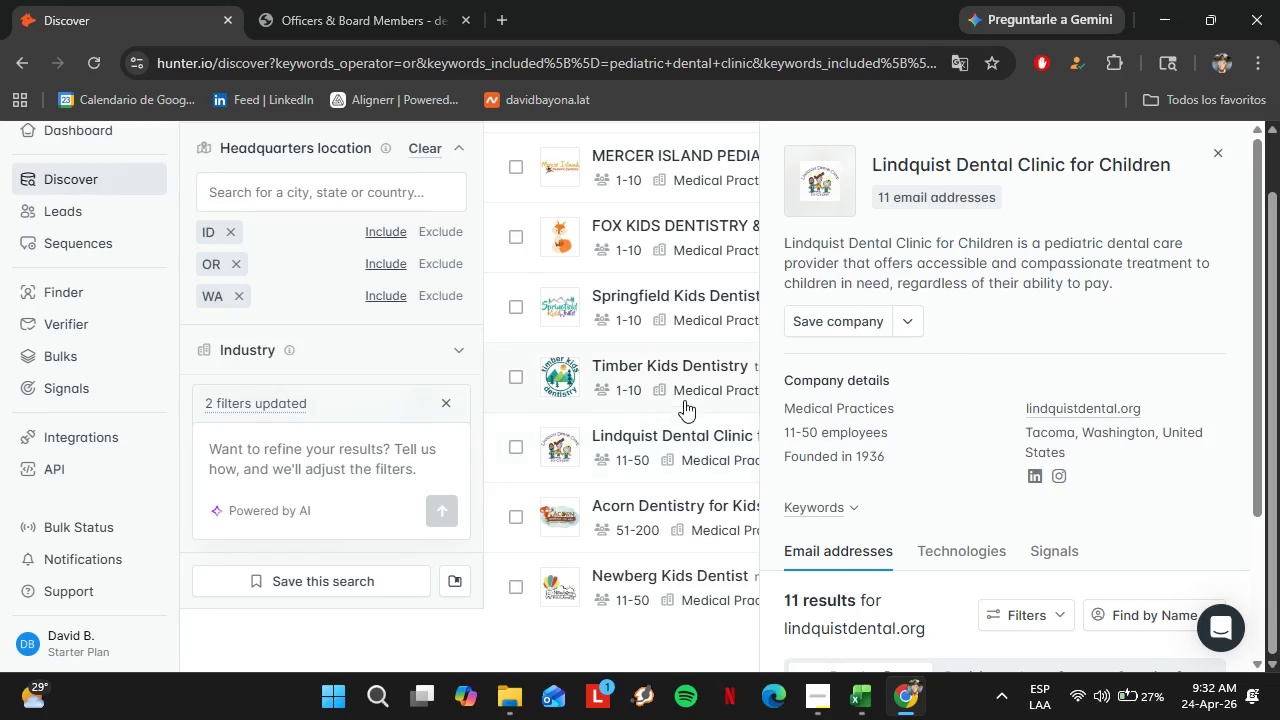 
scroll: coordinate [665, 391], scroll_direction: down, amount: 1.0
 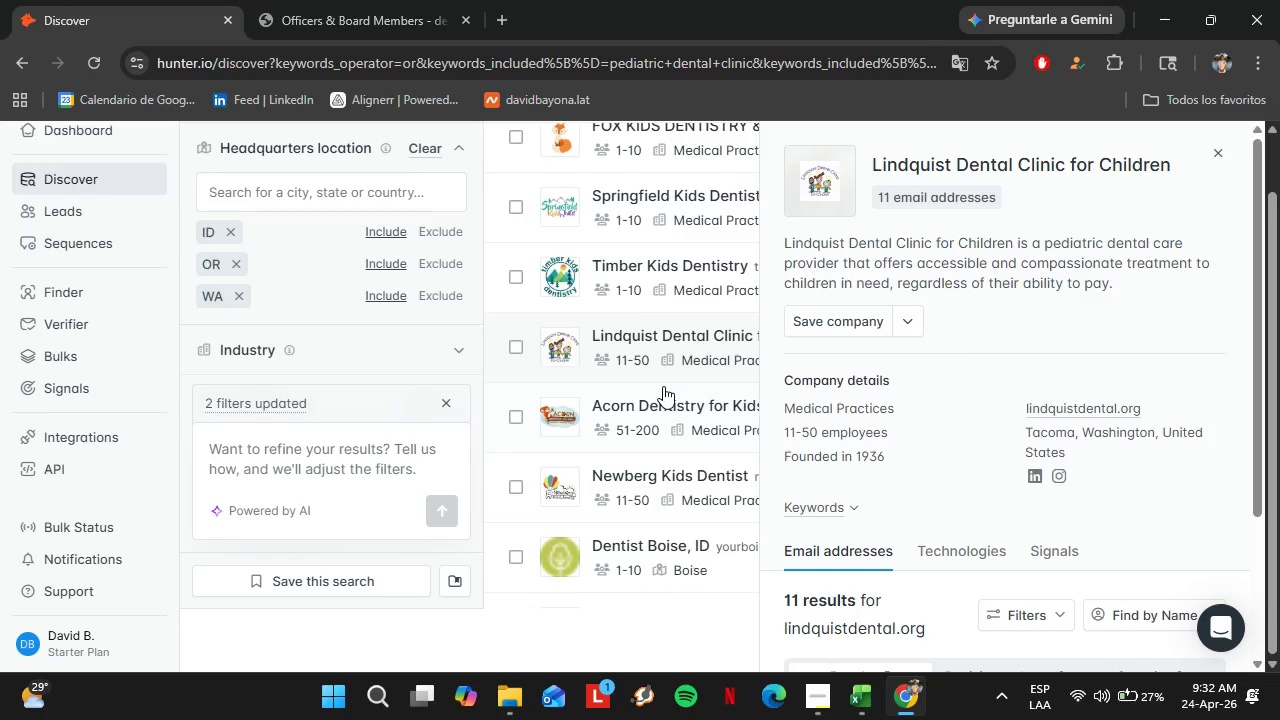 
left_click([636, 390])
 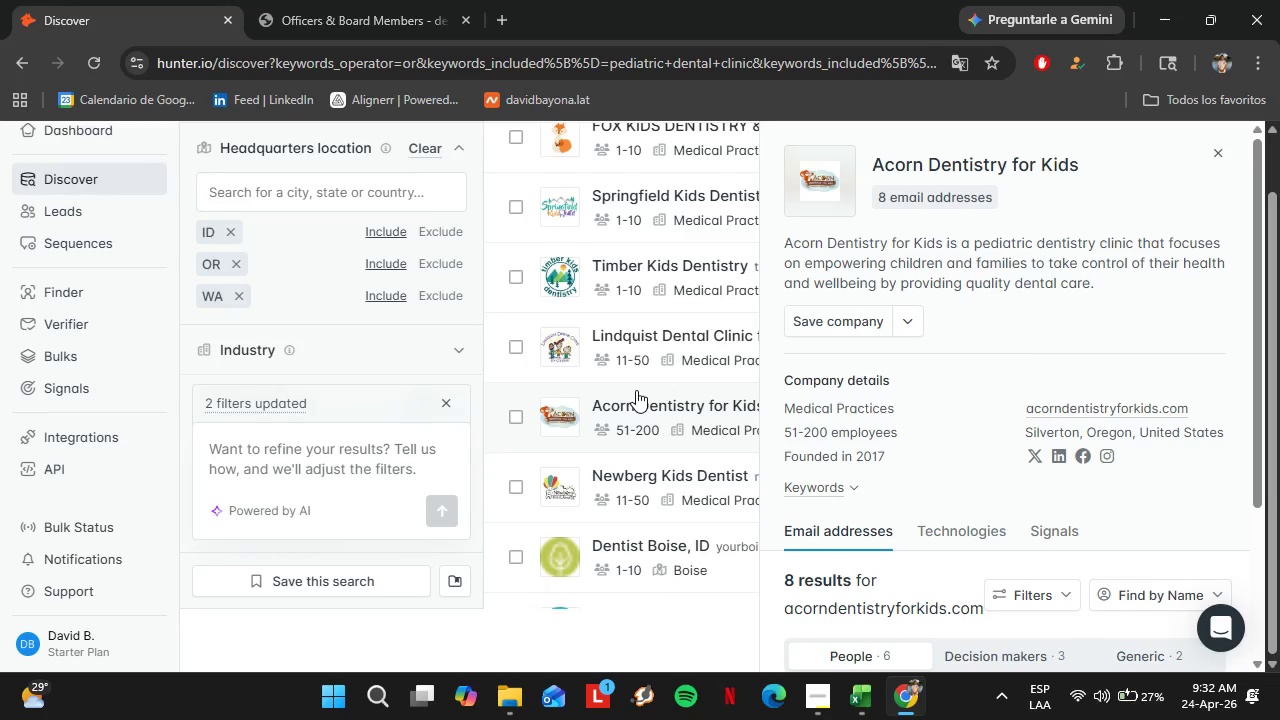 
wait(9.02)
 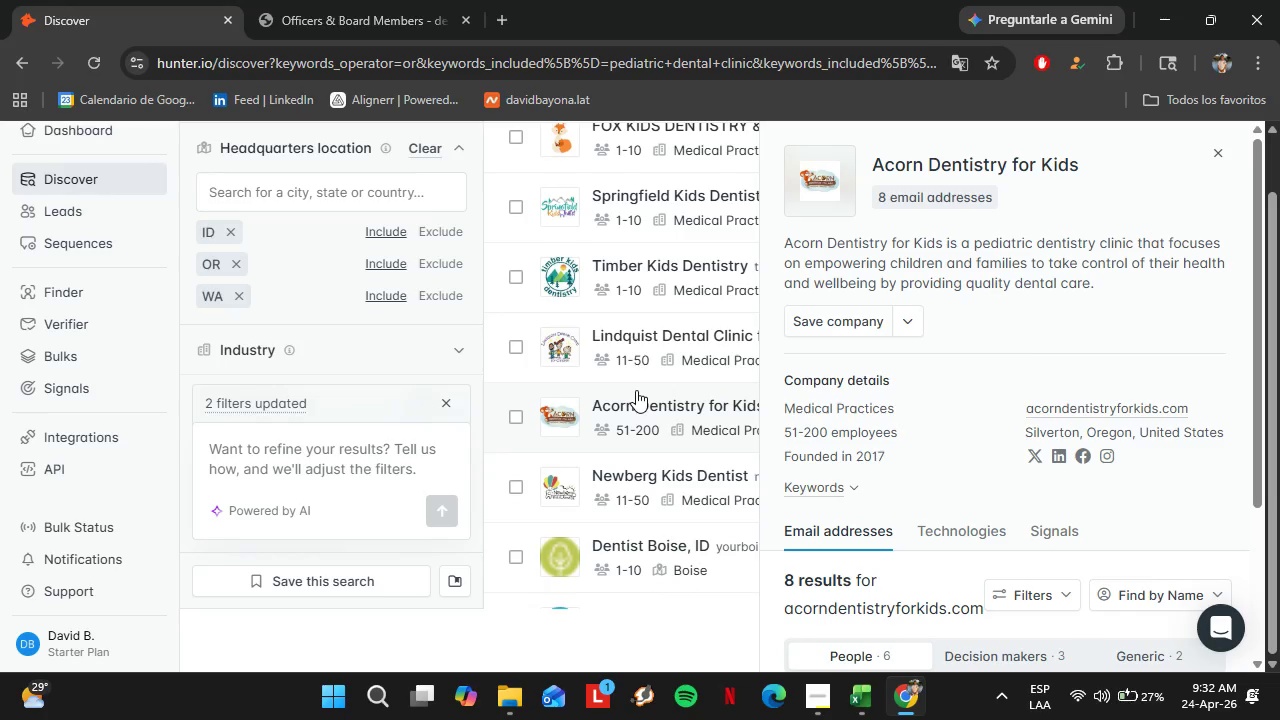 
scroll: coordinate [918, 466], scroll_direction: down, amount: 5.0
 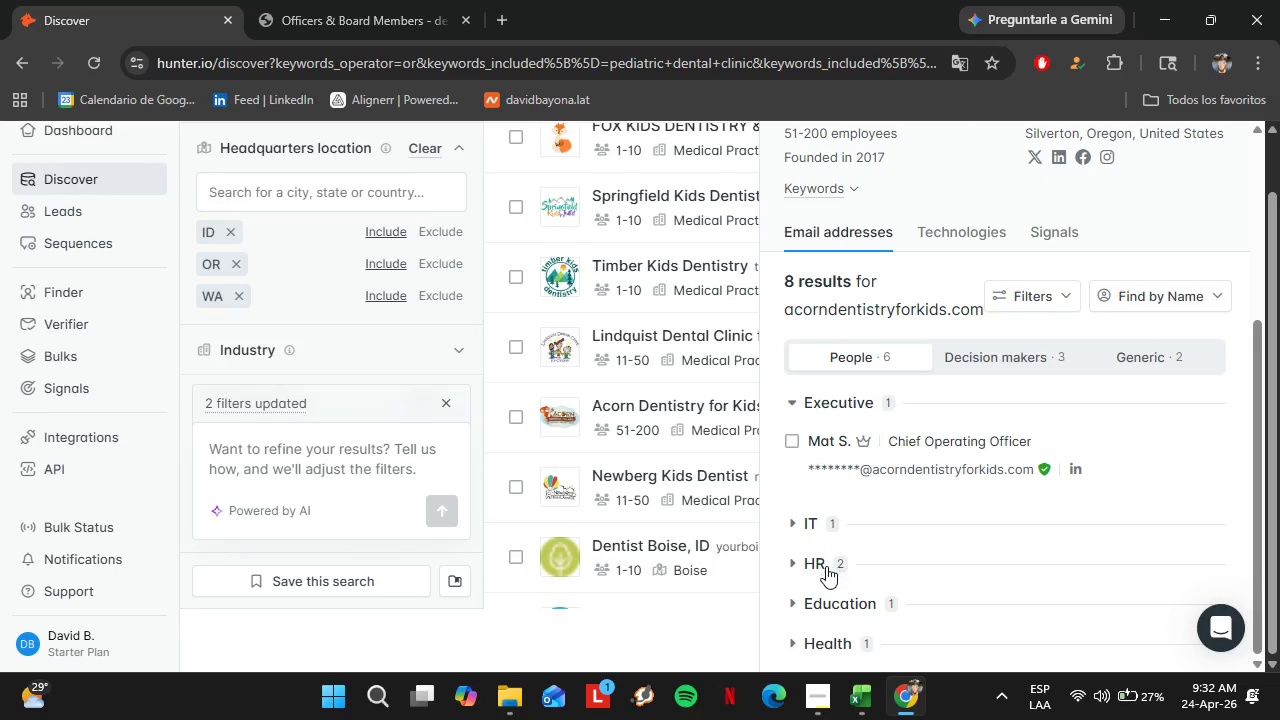 
scroll: coordinate [984, 486], scroll_direction: up, amount: 3.0
 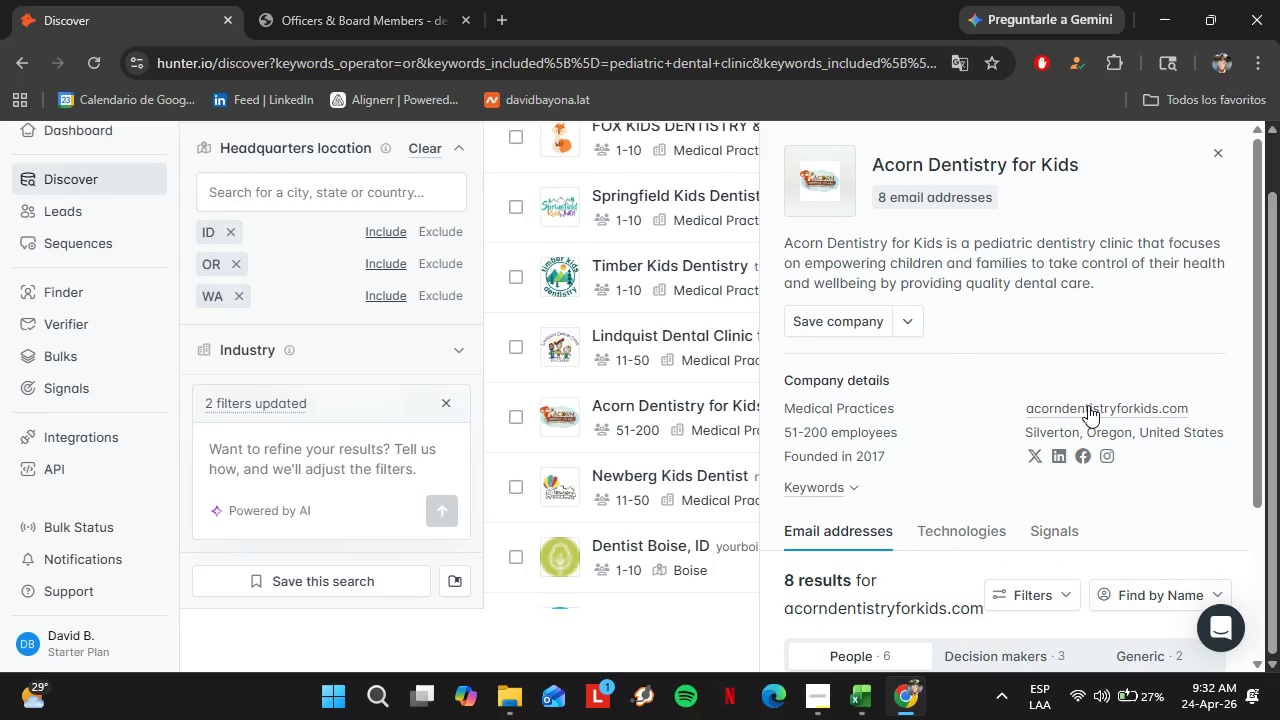 
left_click([1093, 407])
 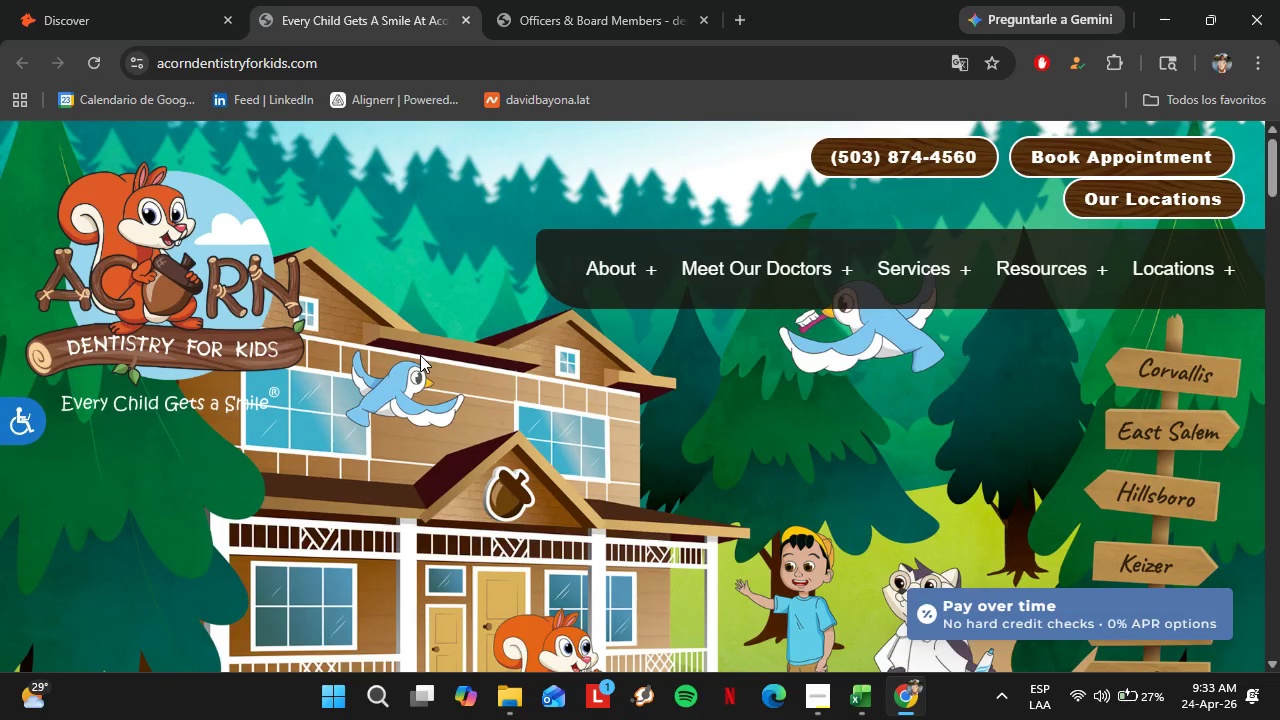 
wait(19.45)
 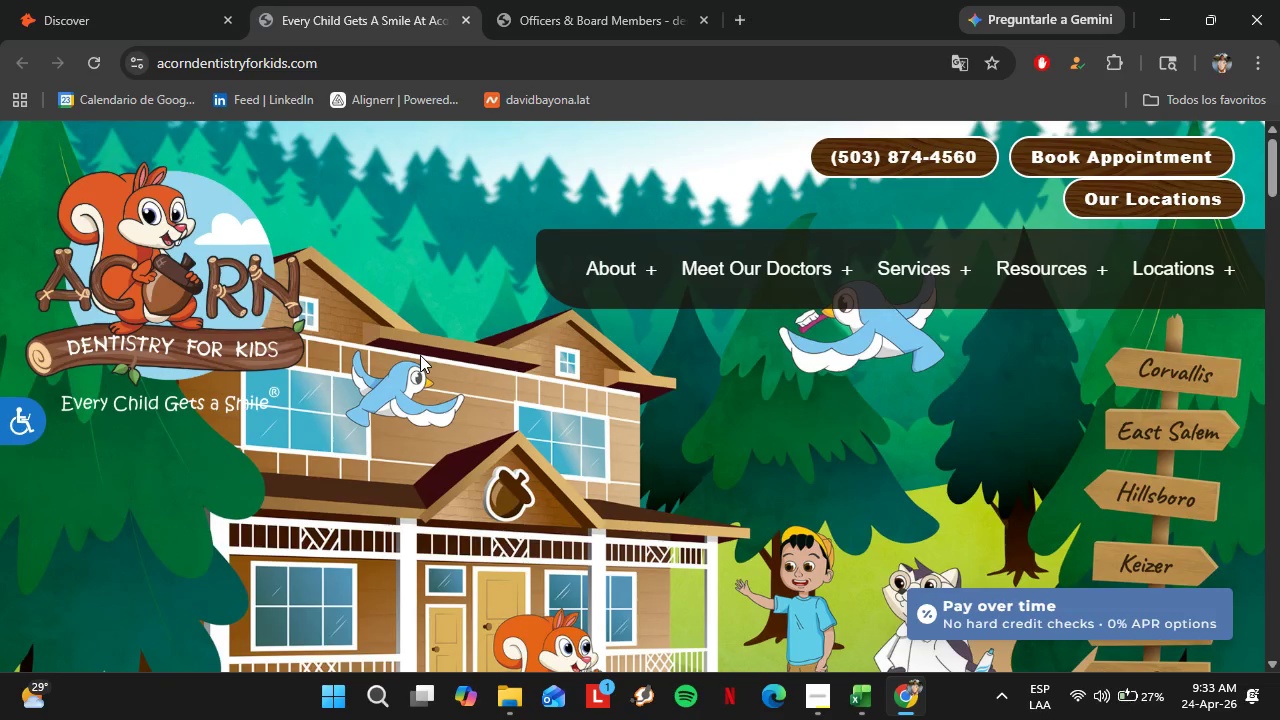 
left_click([816, 268])
 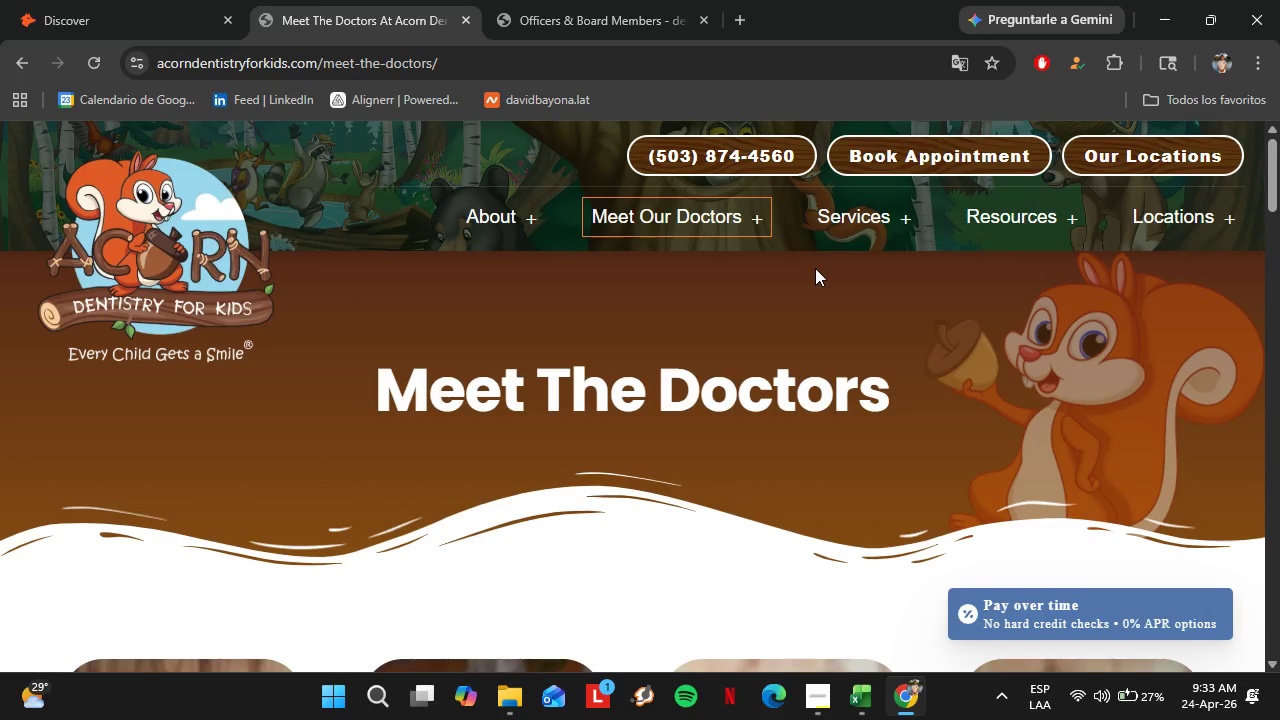 
wait(7.0)
 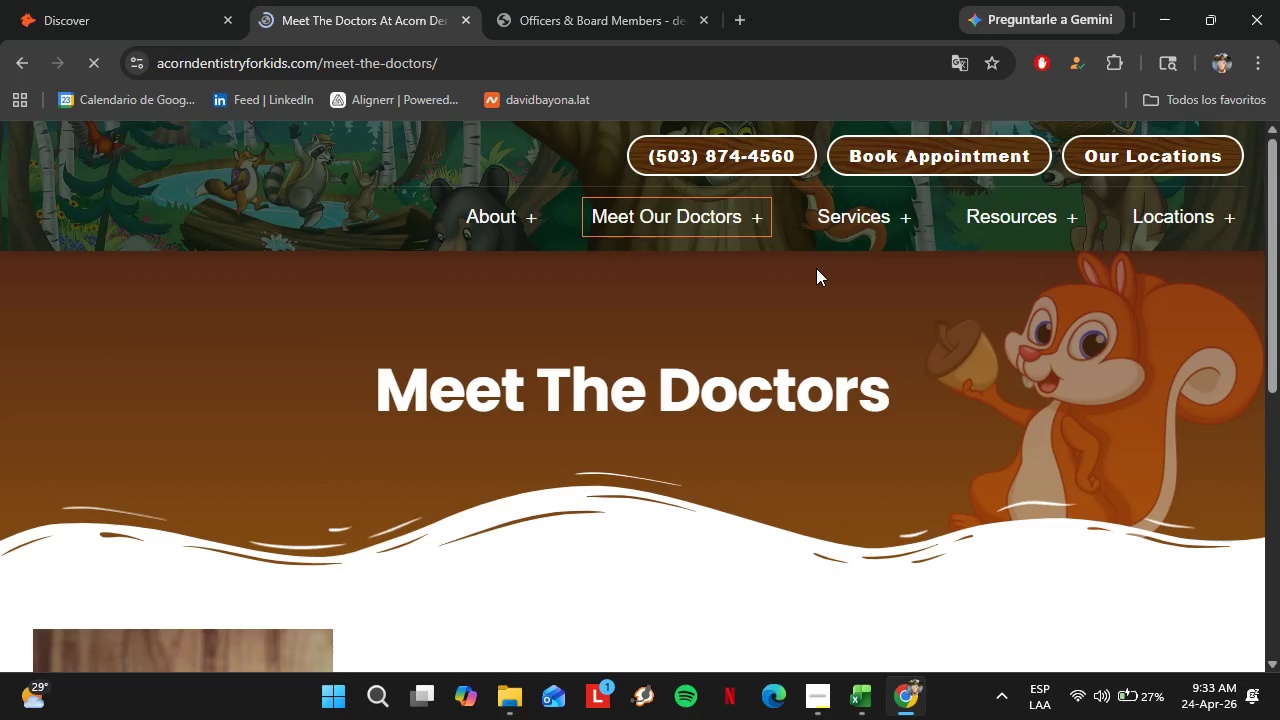 
scroll: coordinate [664, 398], scroll_direction: down, amount: 12.0
 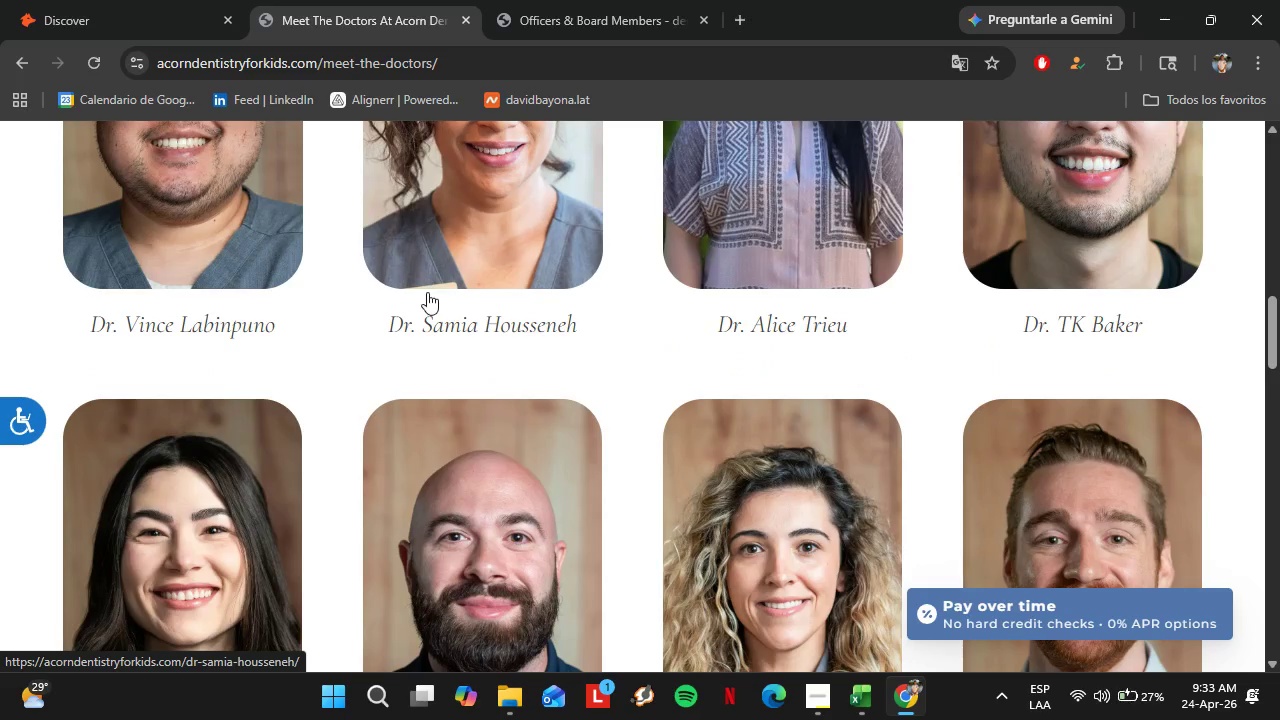 
left_click([152, 301])
 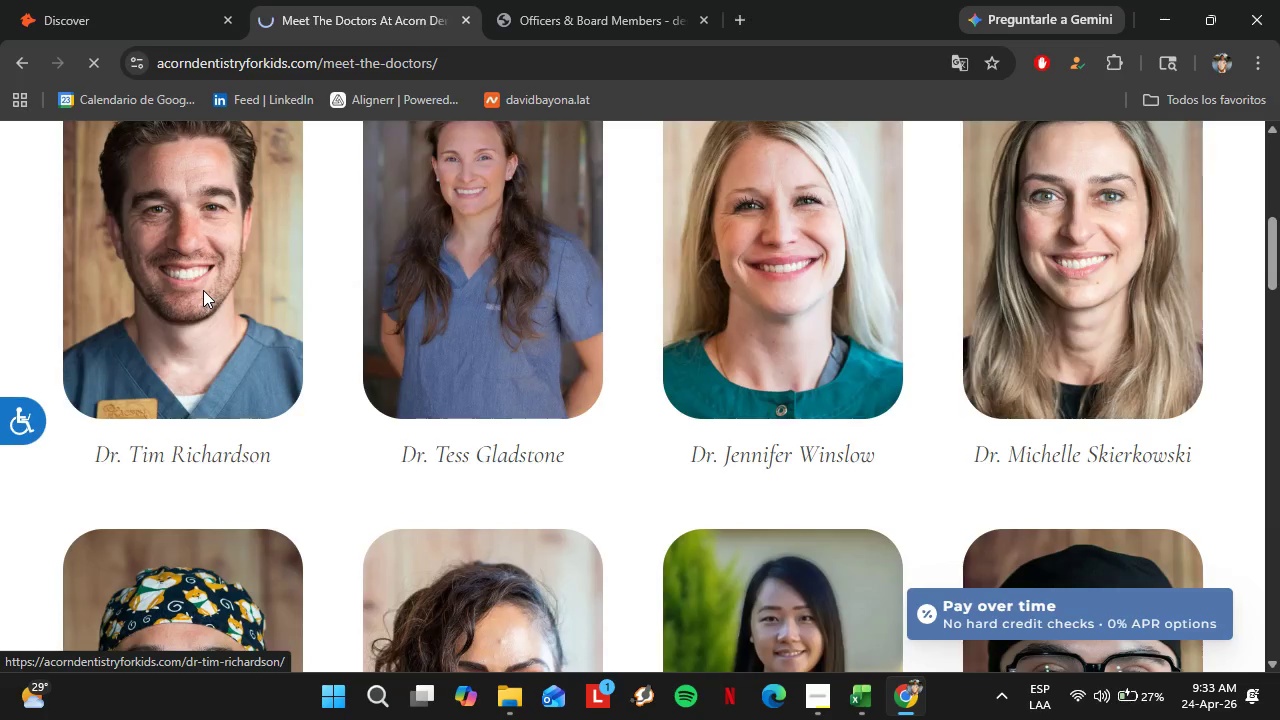 
scroll: coordinate [291, 333], scroll_direction: up, amount: 6.0
 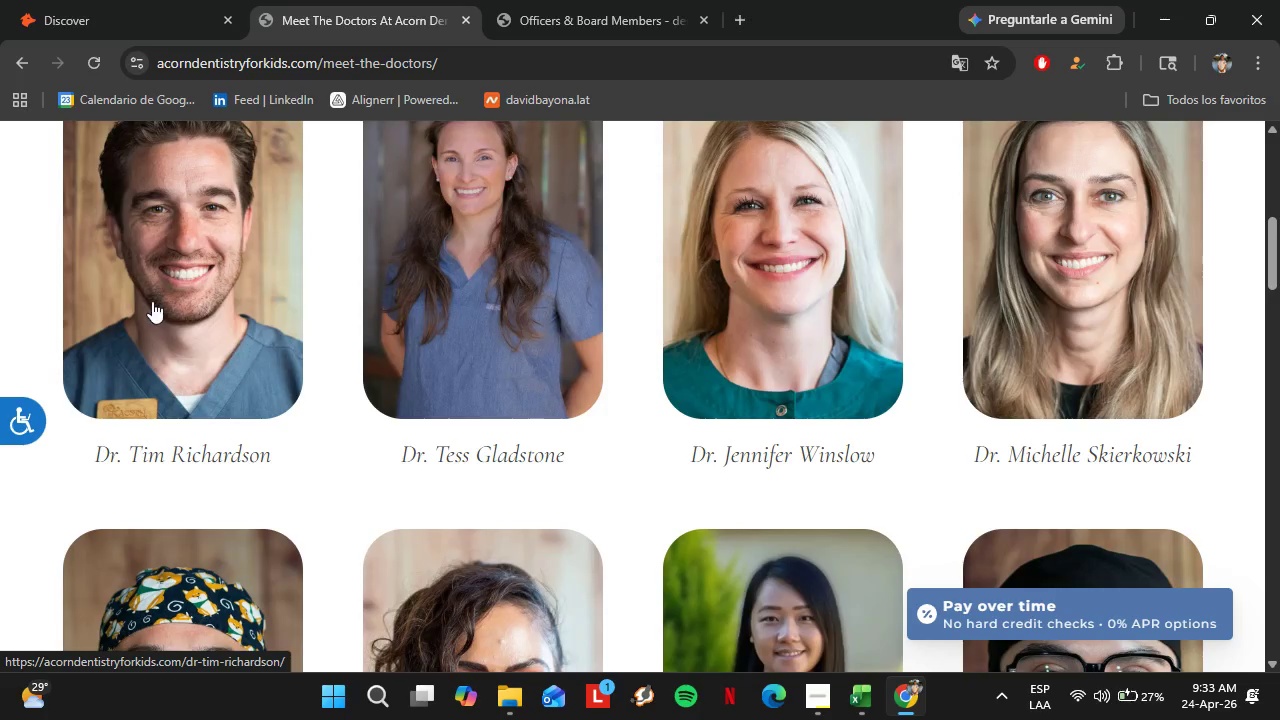 
scroll: coordinate [776, 373], scroll_direction: down, amount: 5.0
 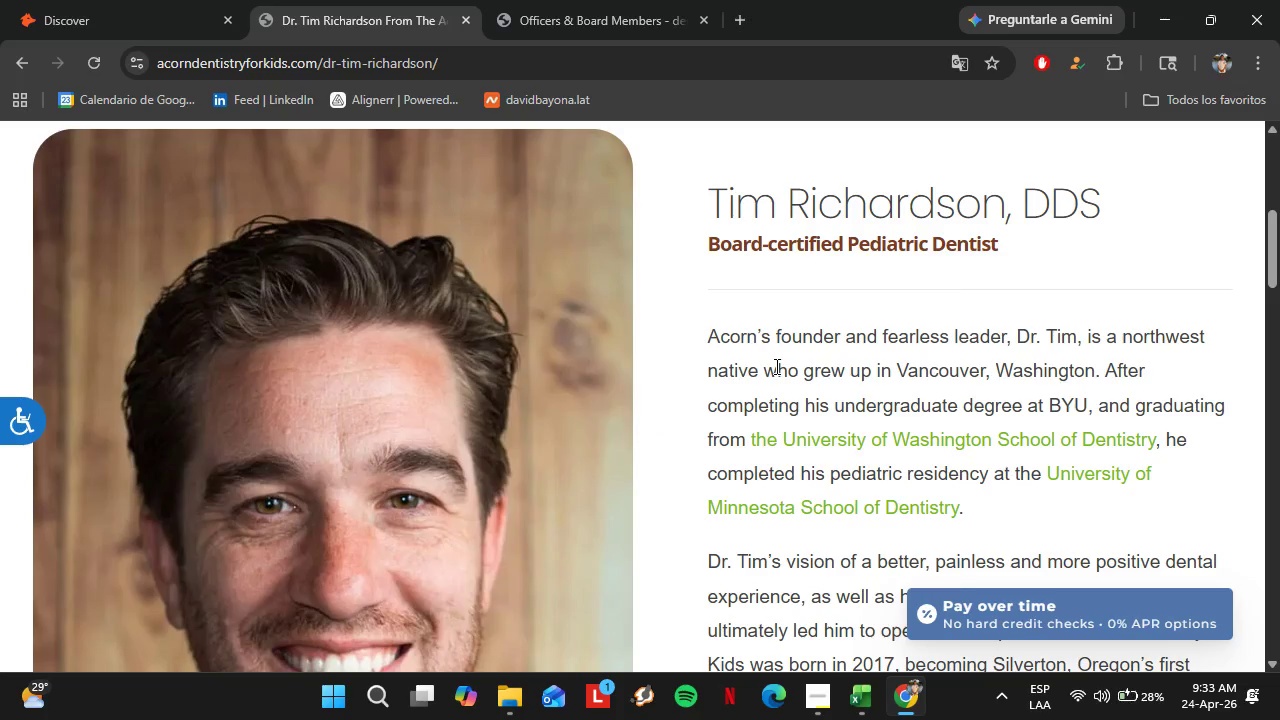 
wait(7.49)
 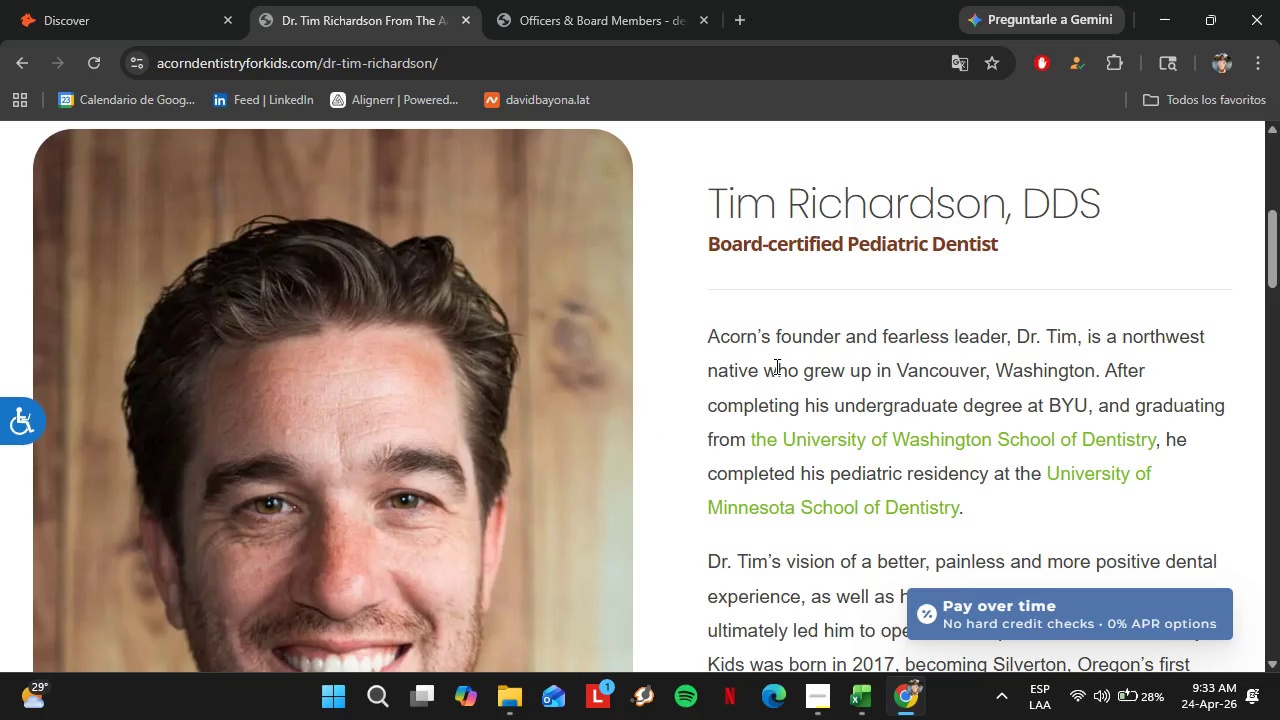 
scroll: coordinate [877, 371], scroll_direction: down, amount: 2.0
 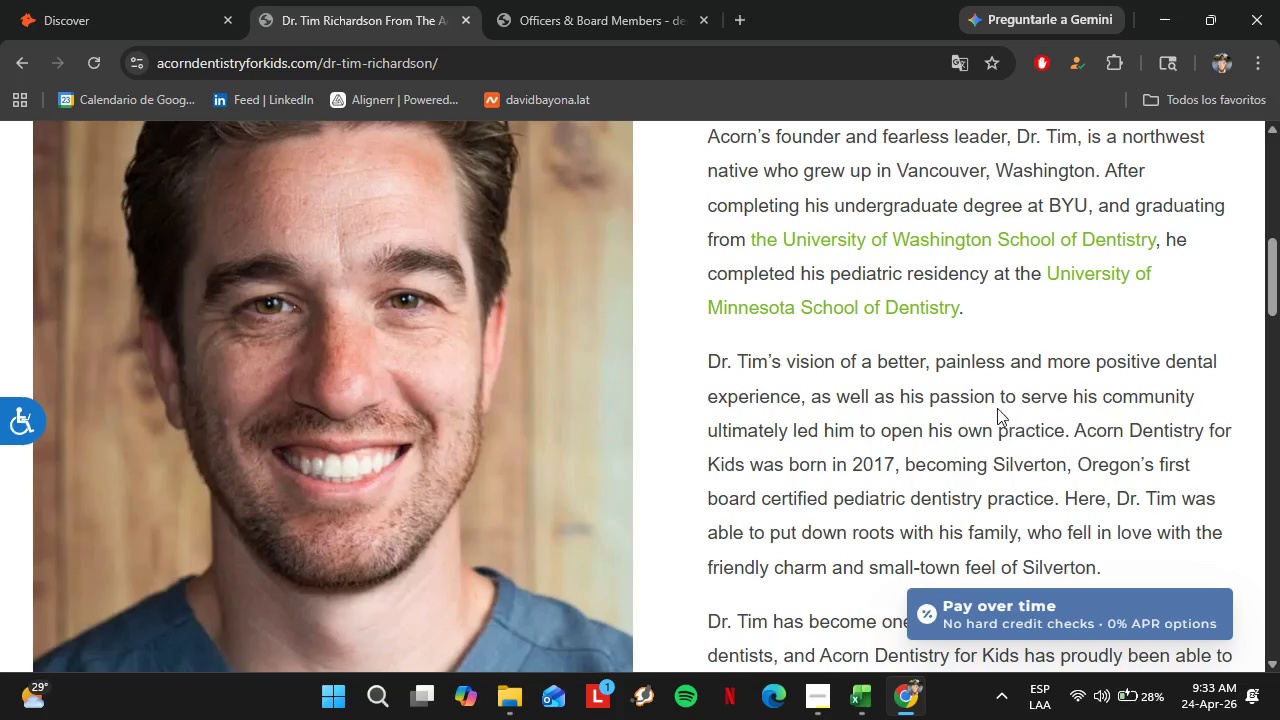 
left_click([47, 0])
 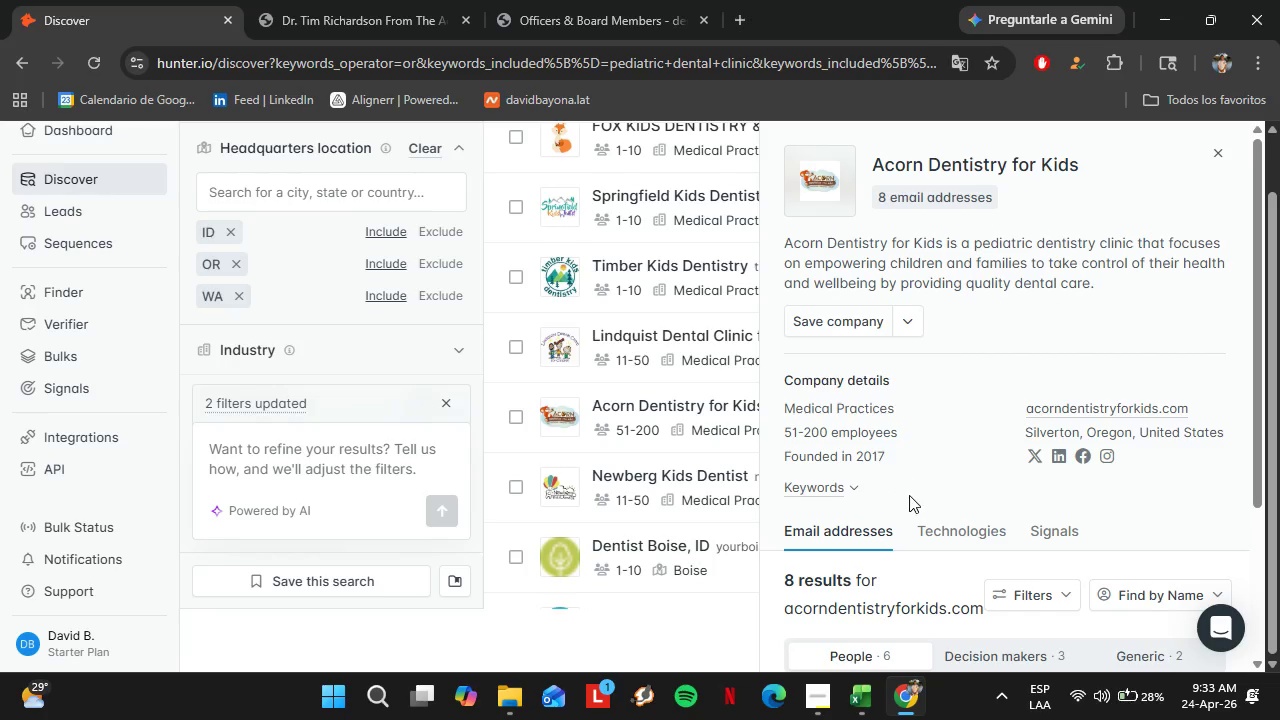 
scroll: coordinate [909, 495], scroll_direction: down, amount: 4.0
 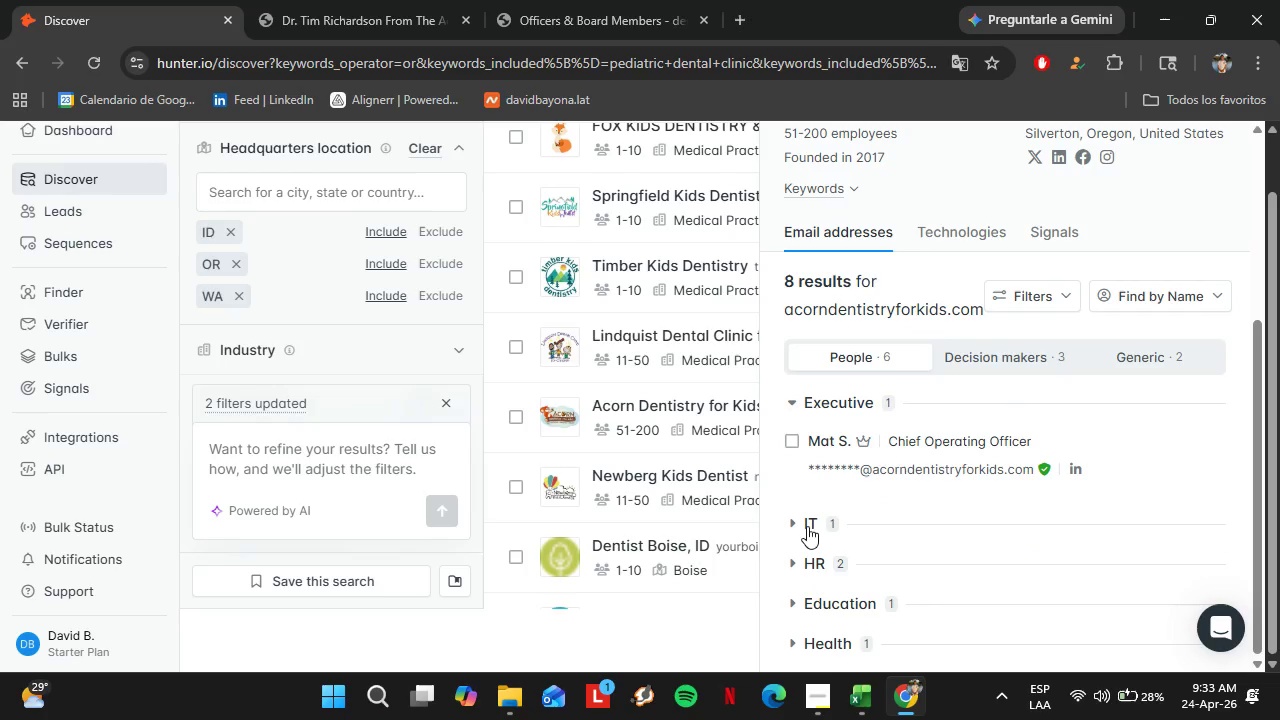 
left_click([805, 524])
 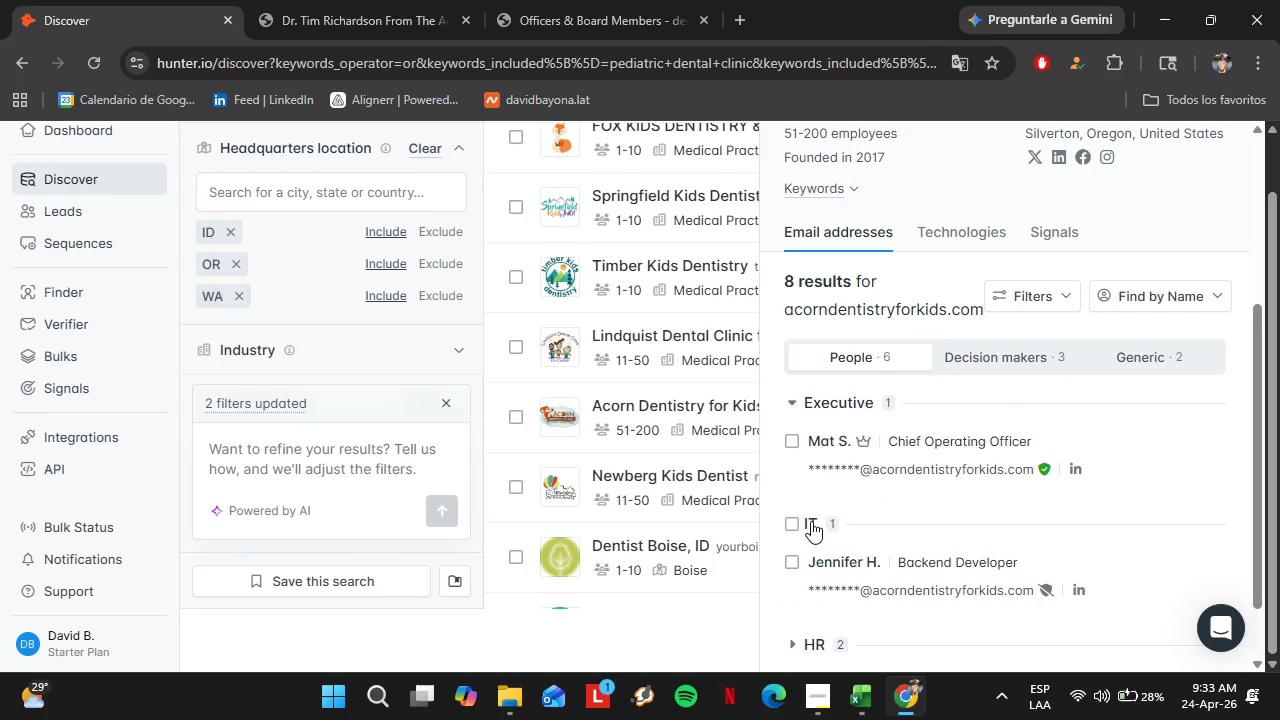 
left_click([811, 521])
 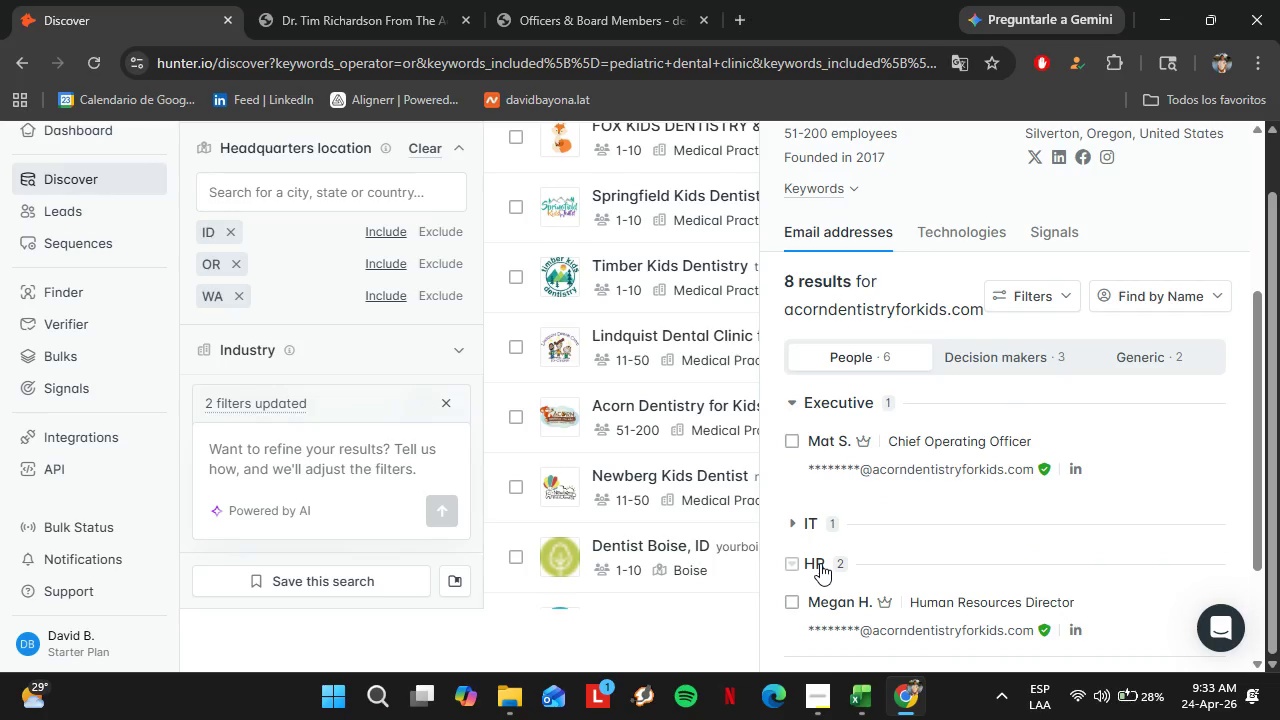 
double_click([819, 562])
 